 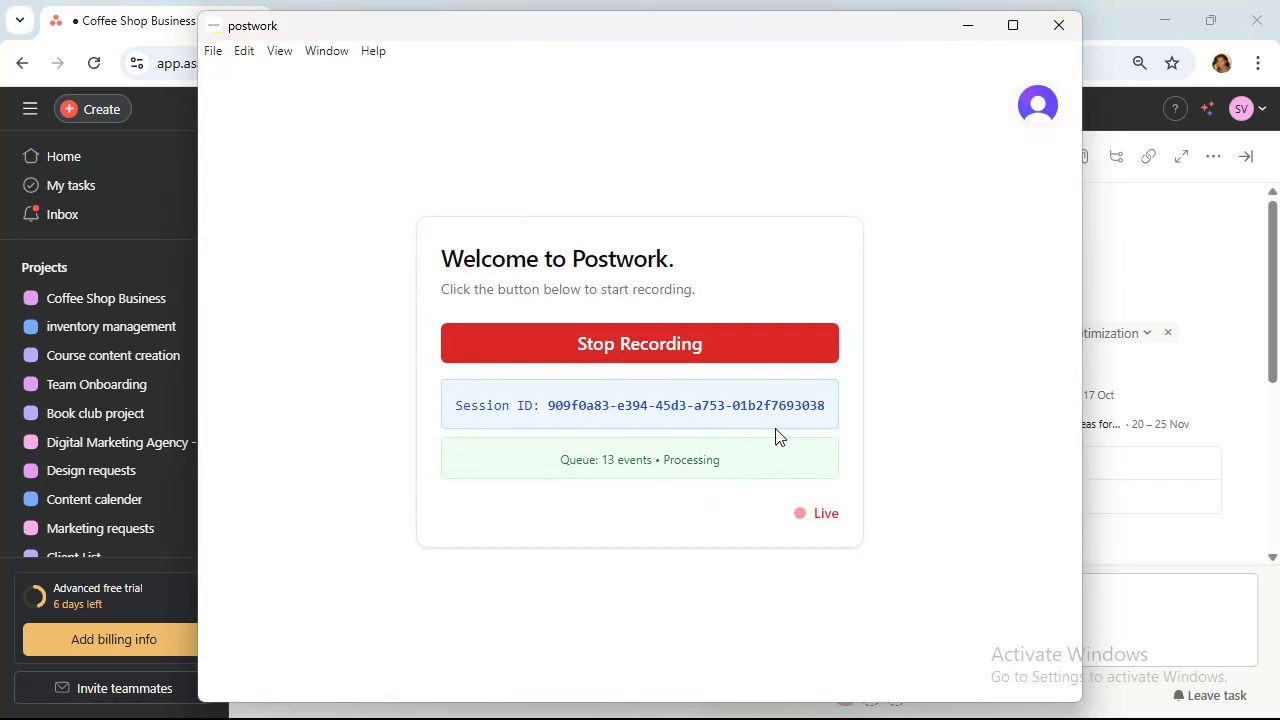 
left_click([972, 30])
 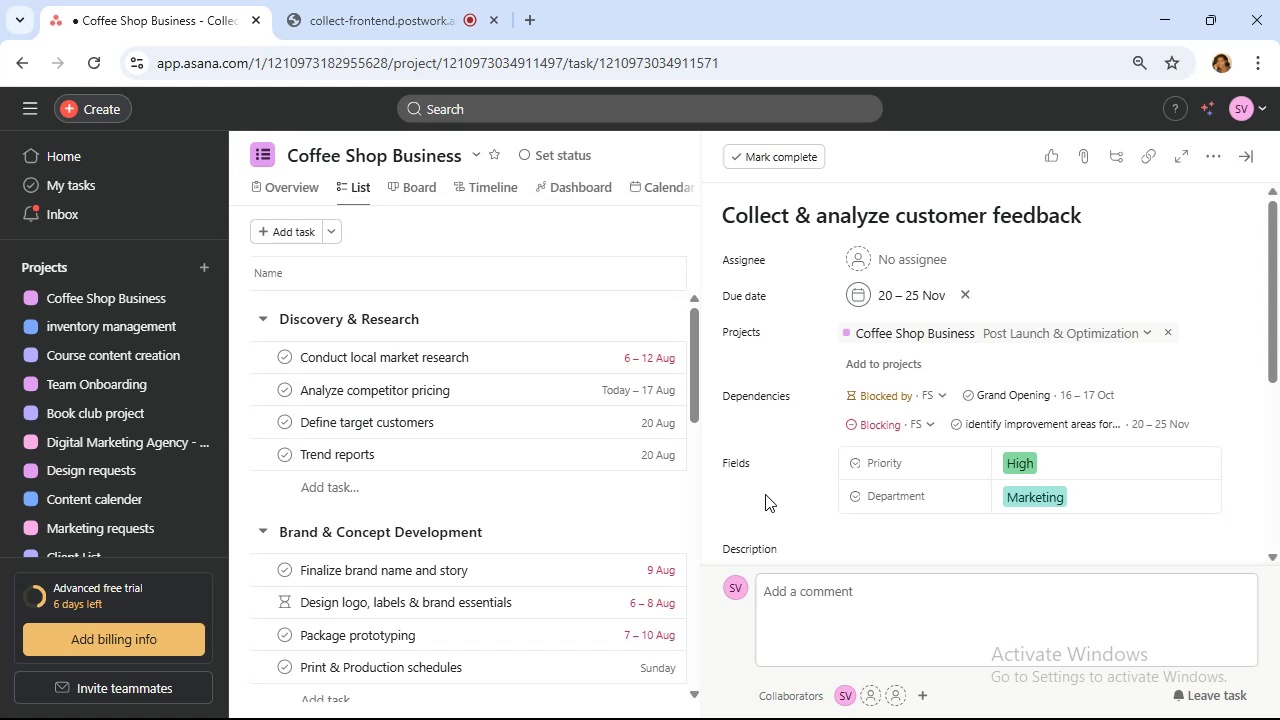 
wait(14.61)
 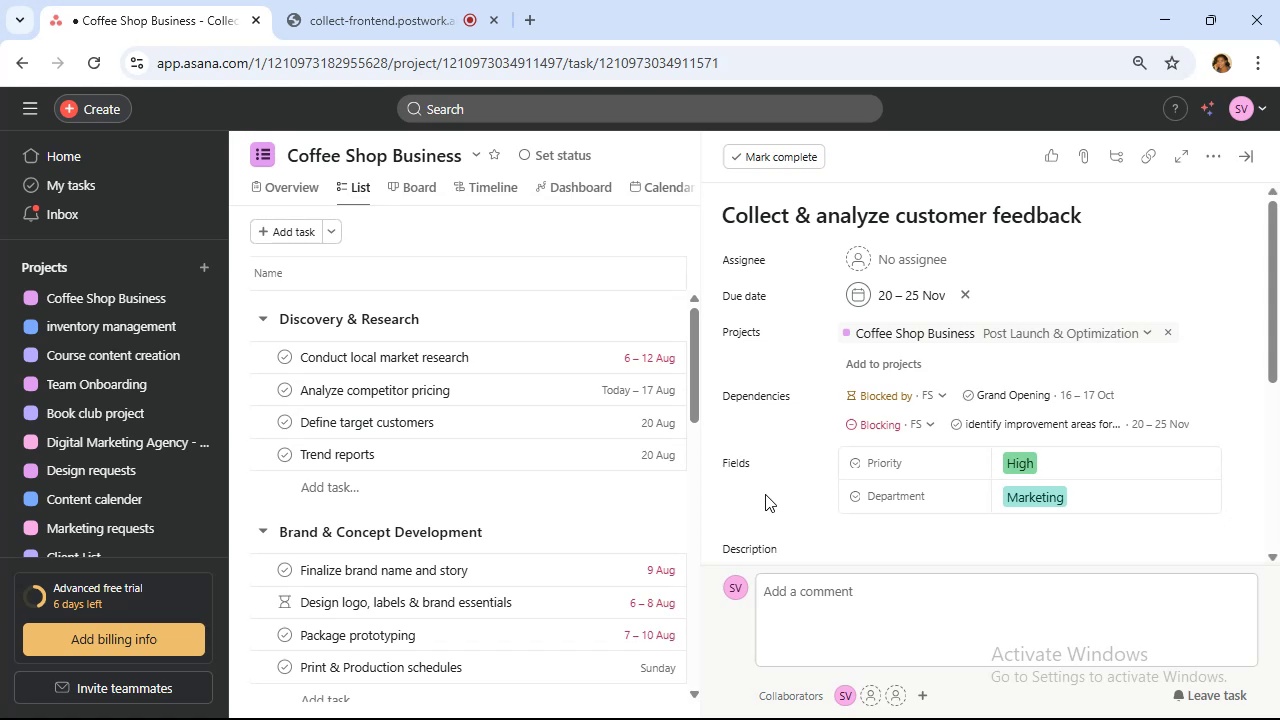 
left_click([95, 109])
 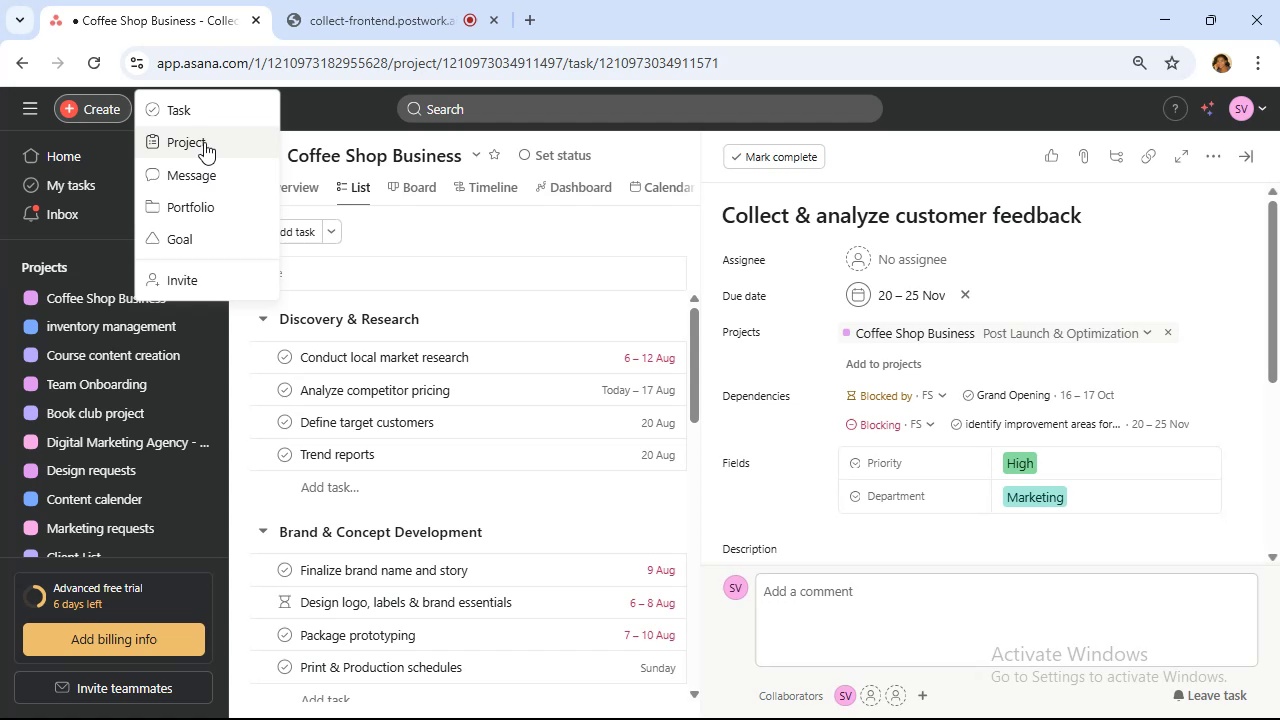 
left_click([204, 142])
 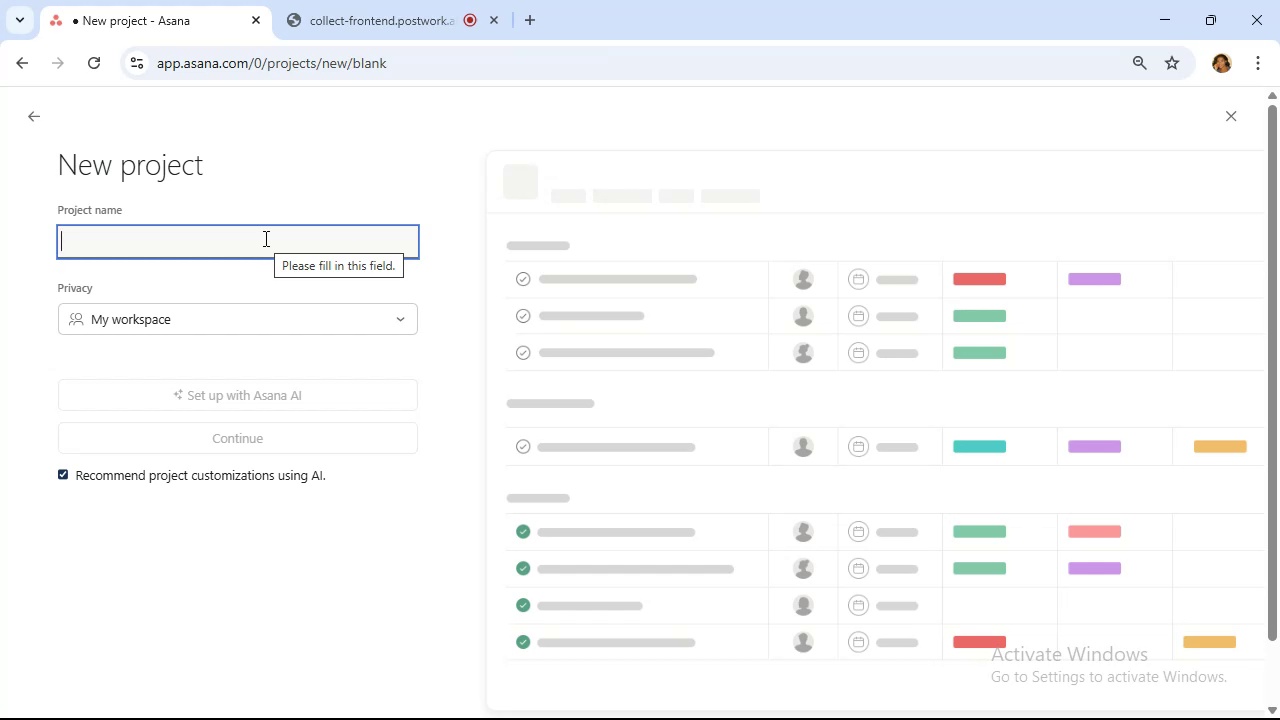 
wait(35.64)
 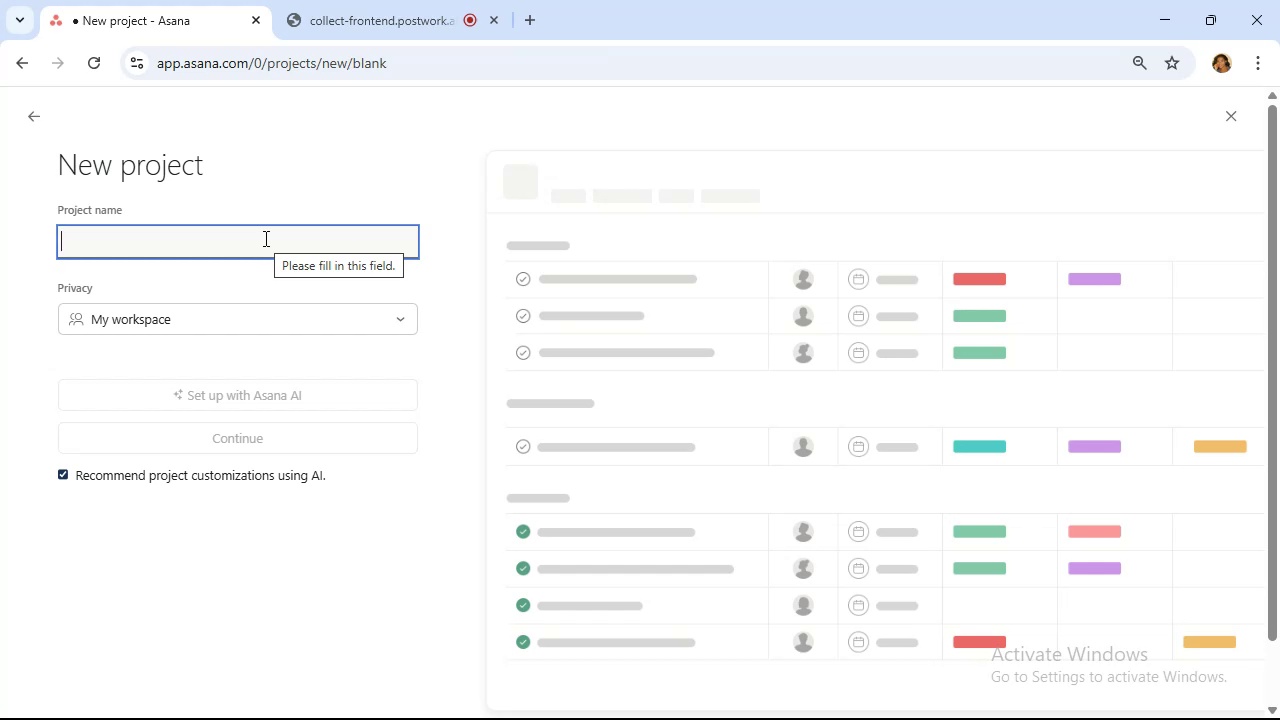 
type(Course creation)
 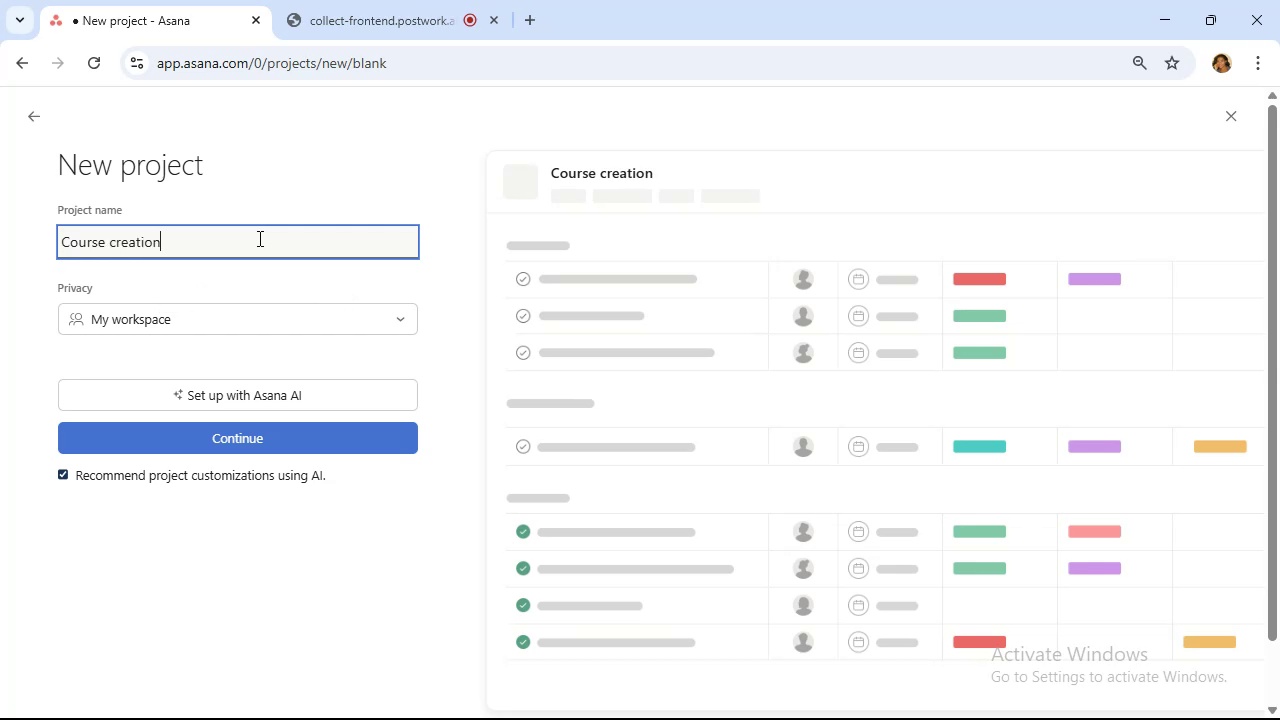 
left_click([271, 435])
 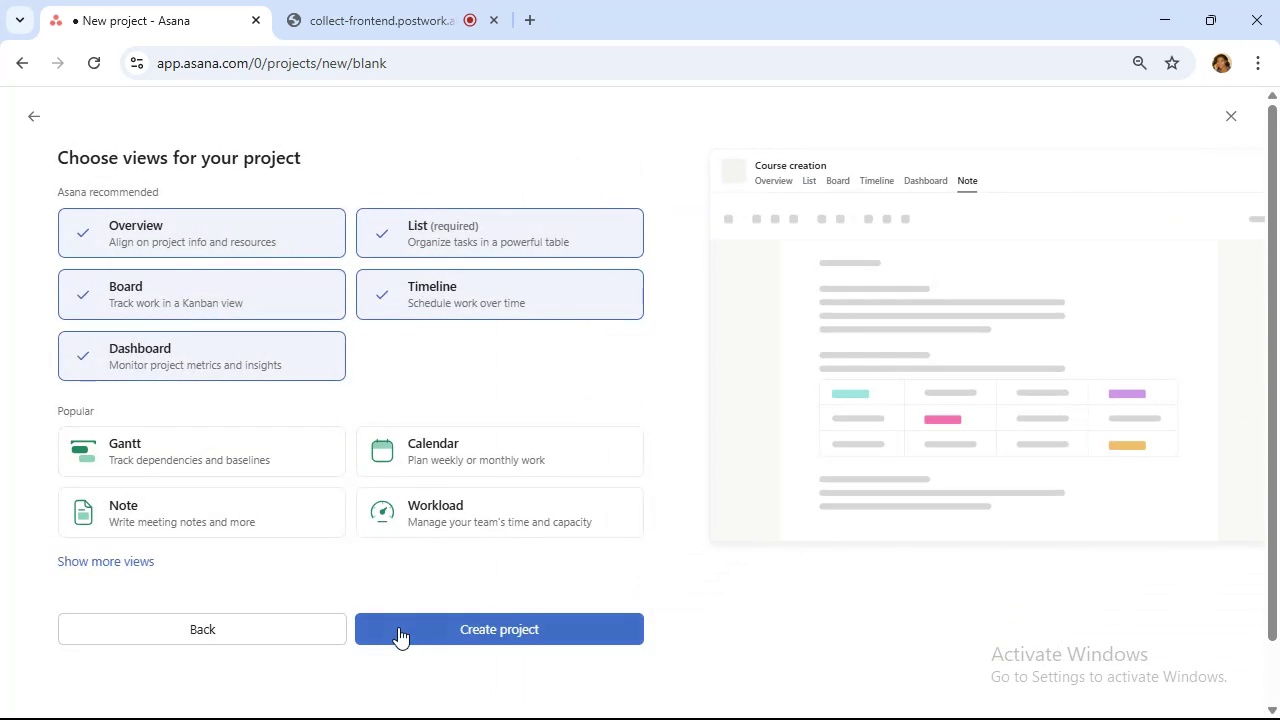 
left_click([401, 631])
 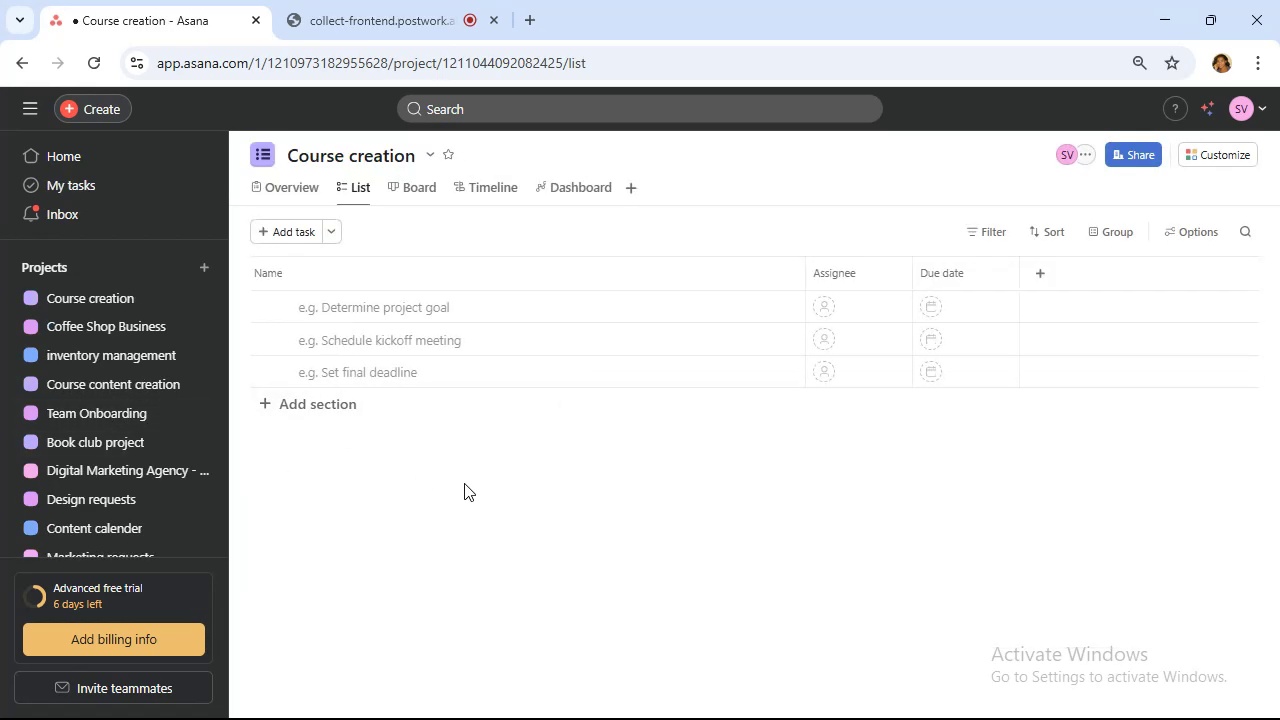 
wait(13.48)
 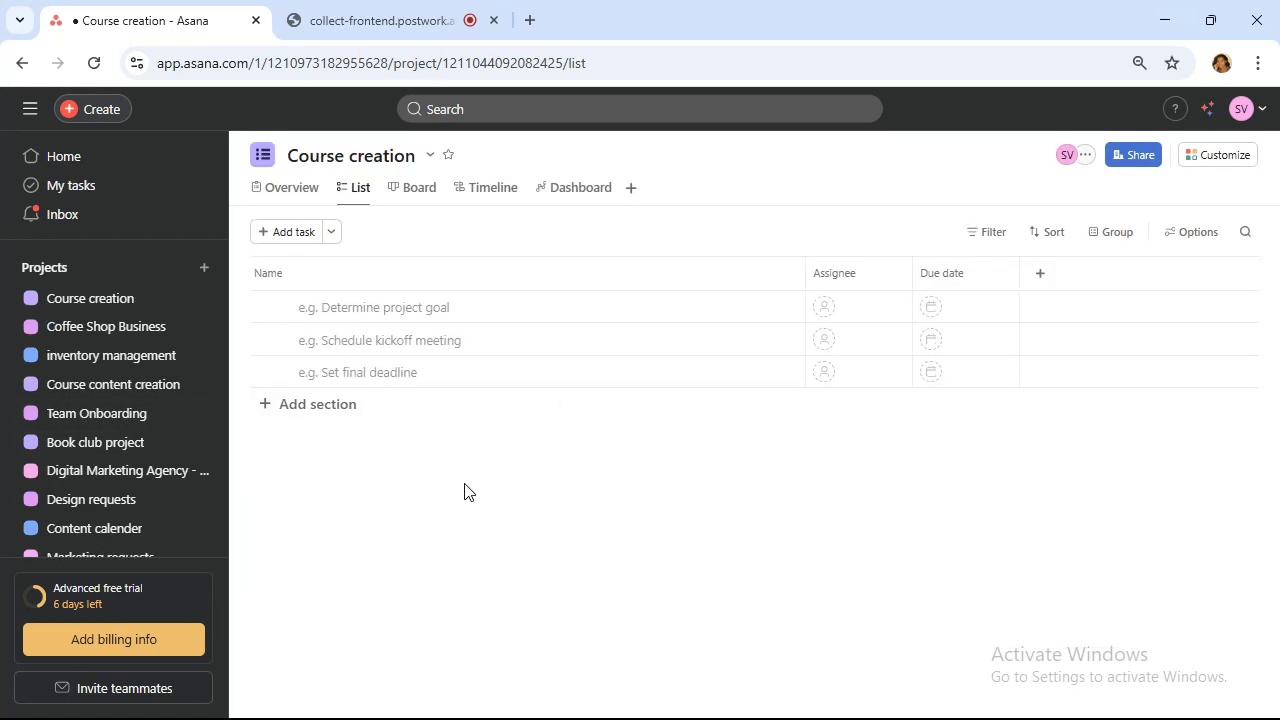 
scroll: coordinate [575, 525], scroll_direction: down, amount: 3.0
 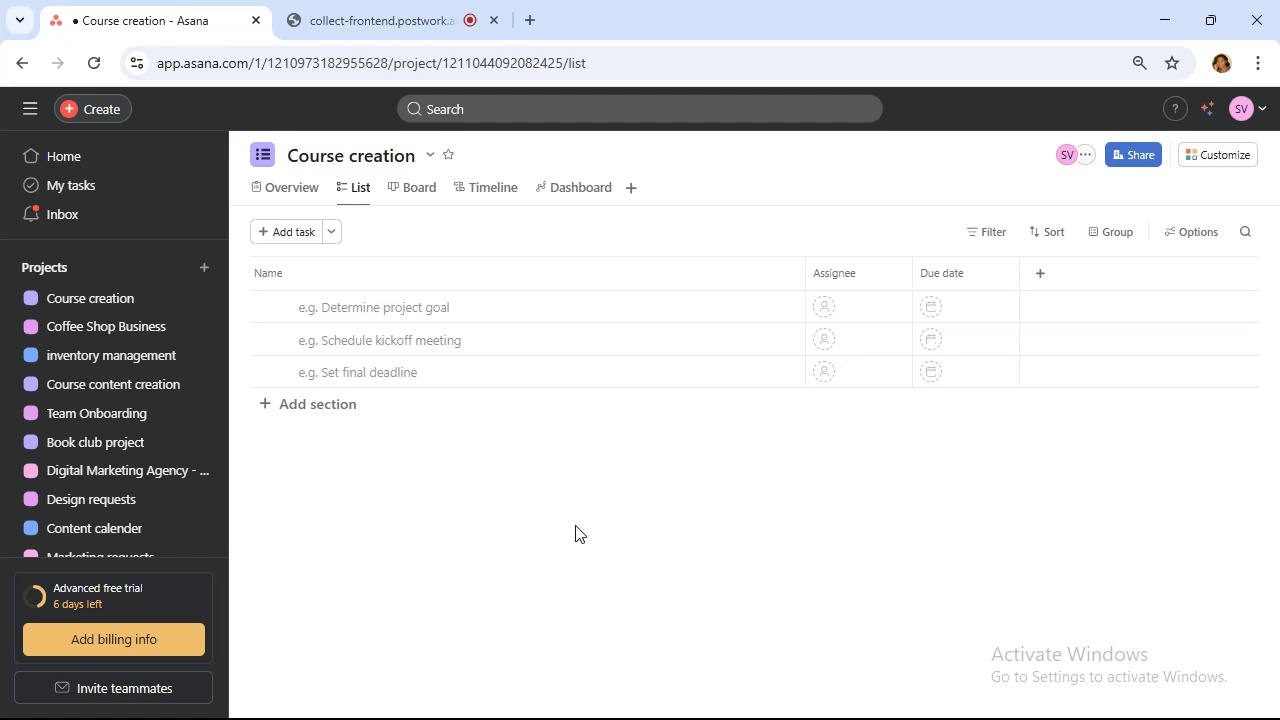 
wait(10.33)
 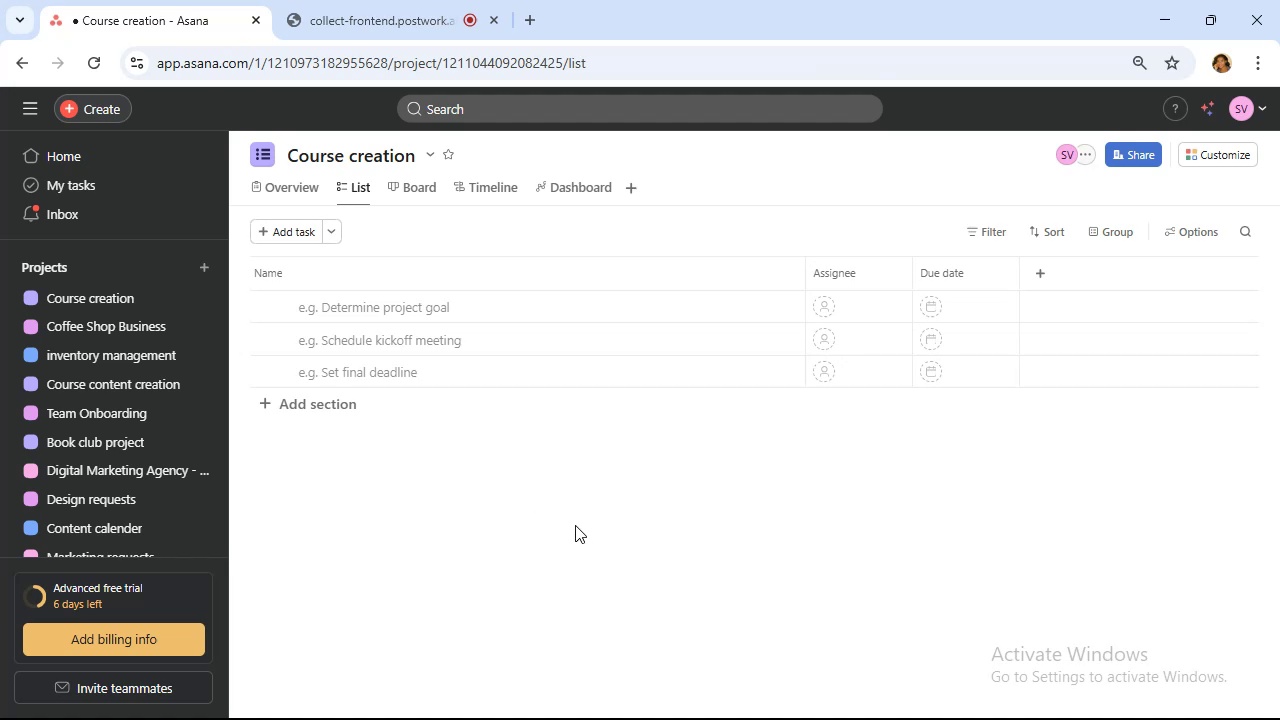 
left_click([308, 398])
 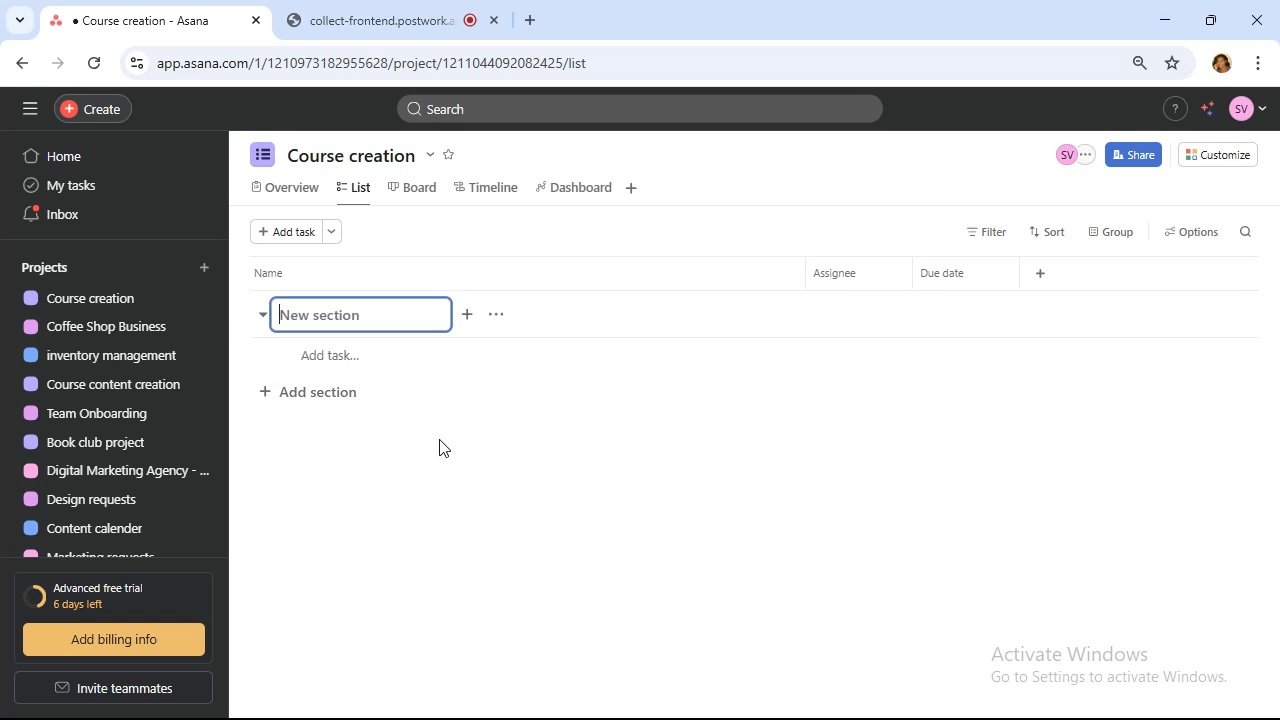 
wait(7.73)
 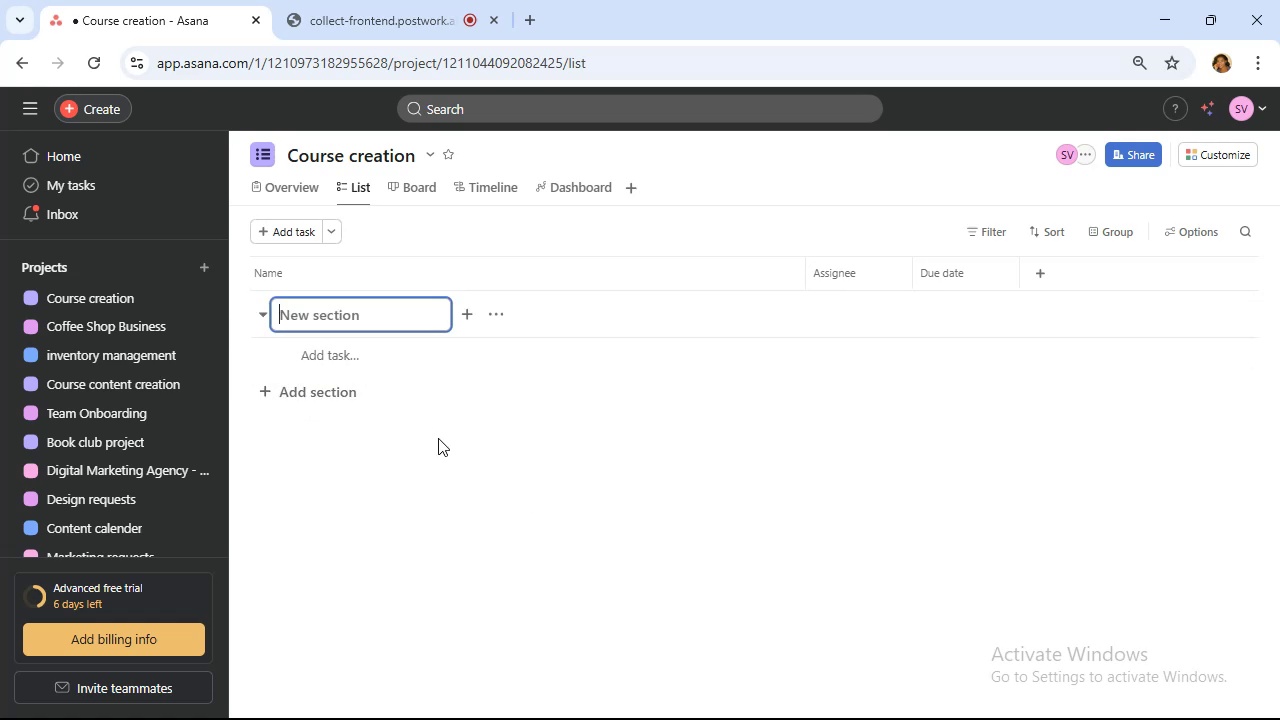 
type(Reserch & Planning)
 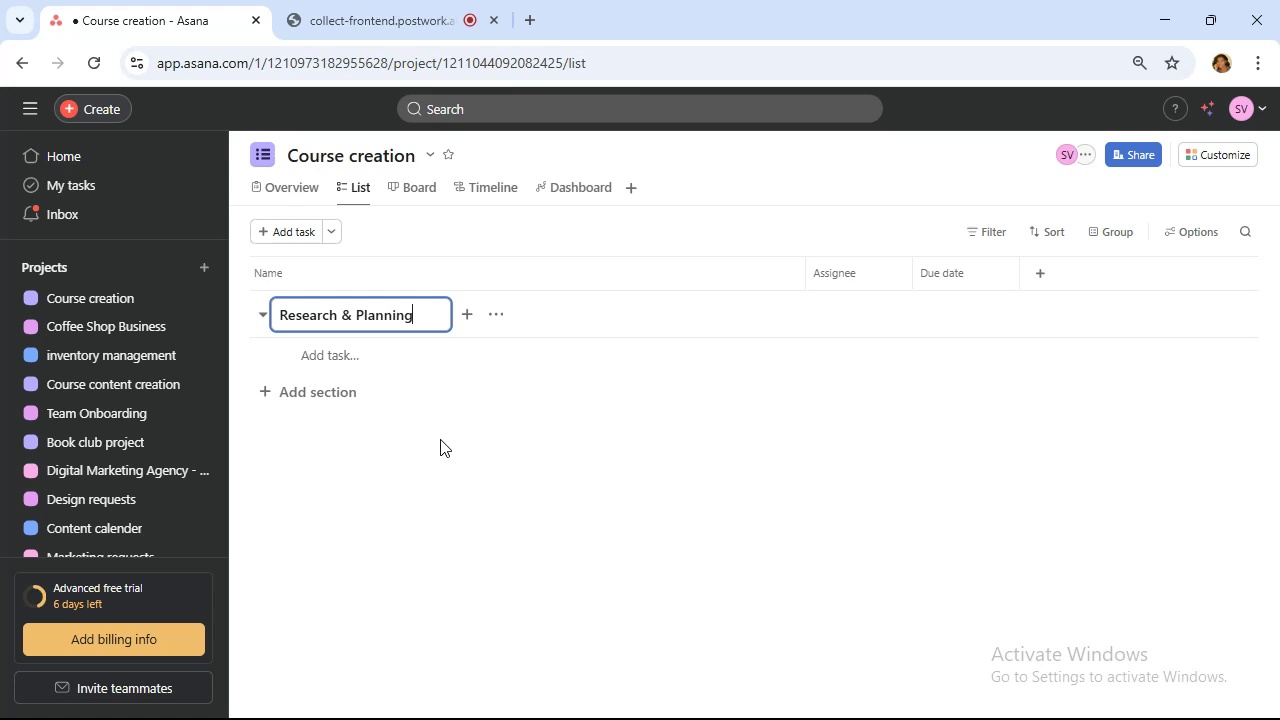 
left_click([328, 342])
 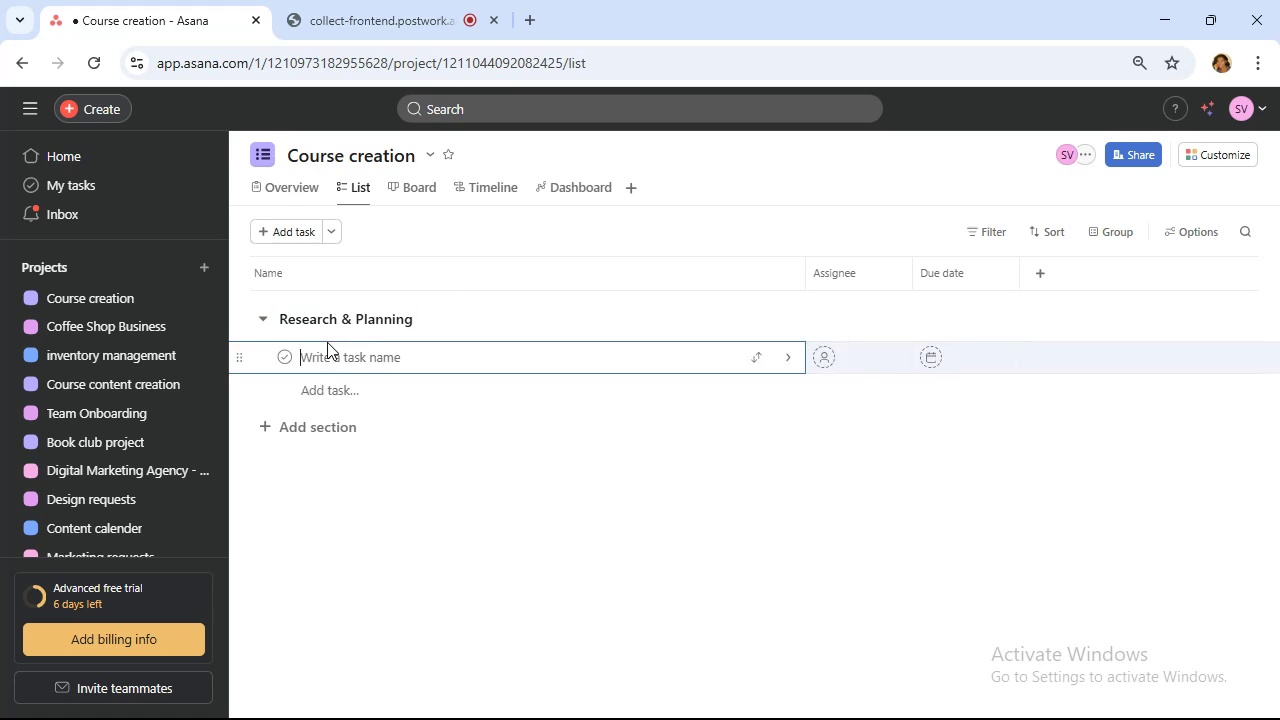 
type(Indentify ta)
 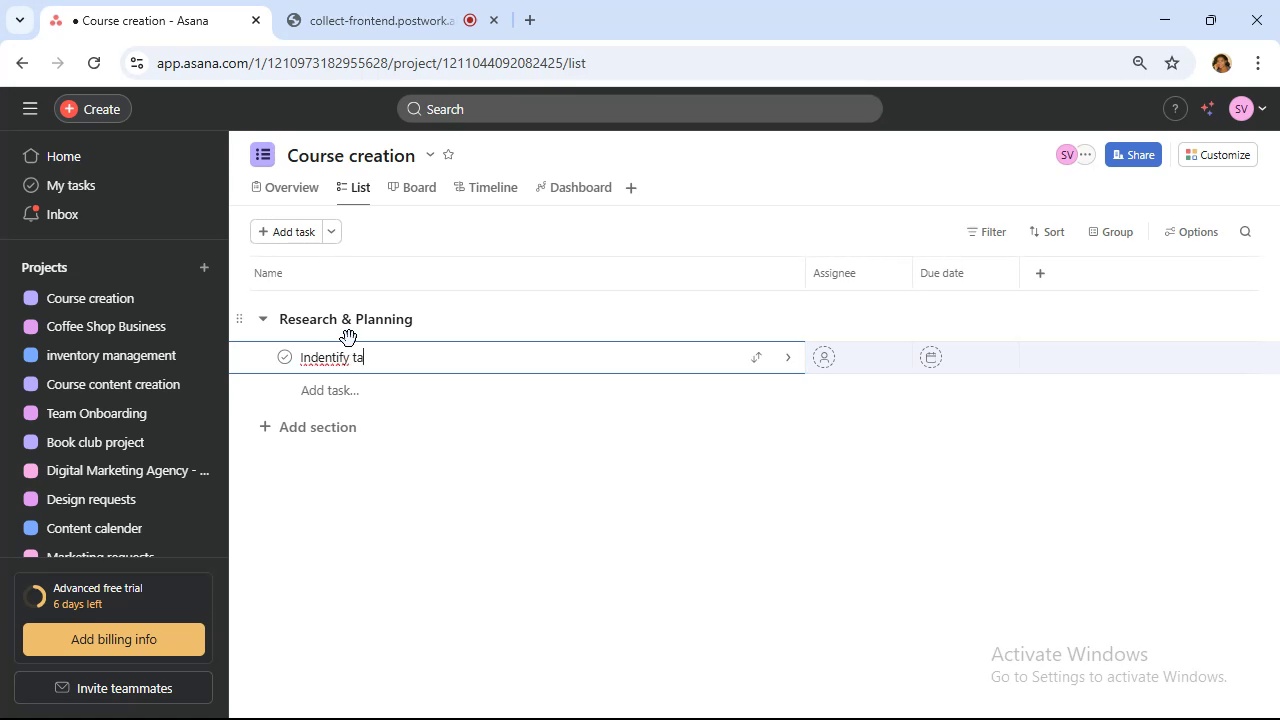 
wait(8.56)
 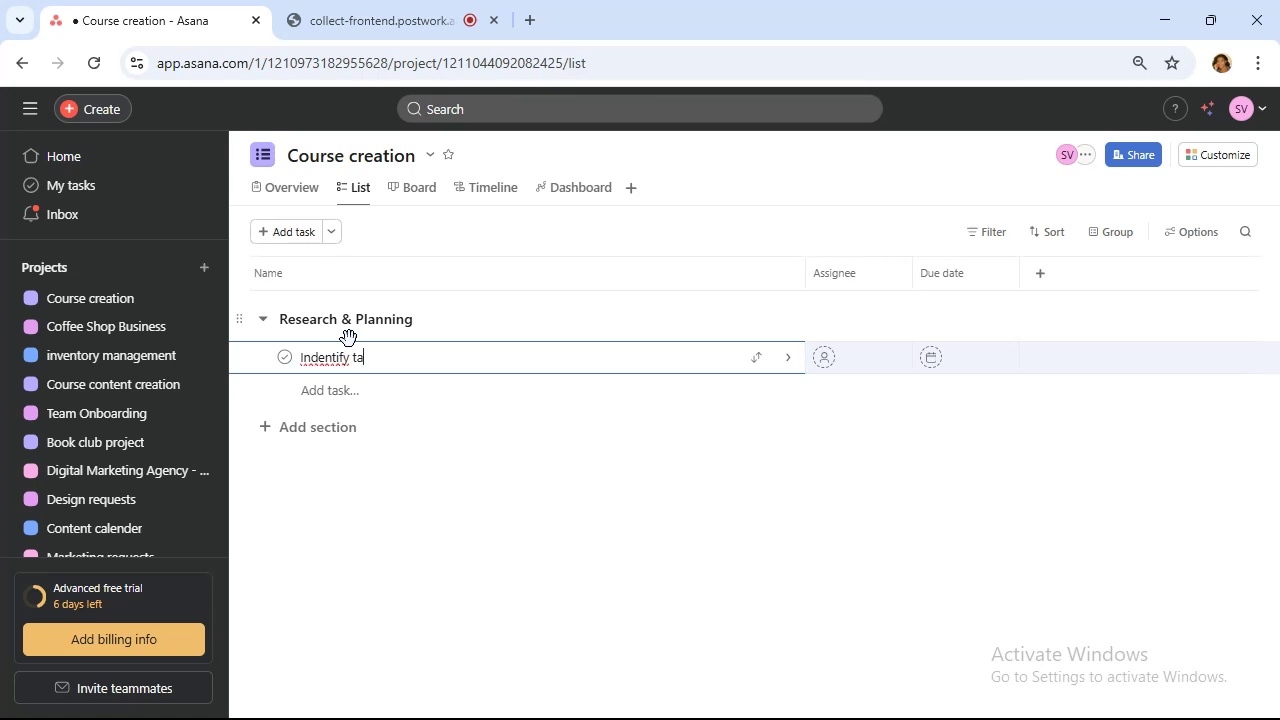 
left_click([311, 354])
 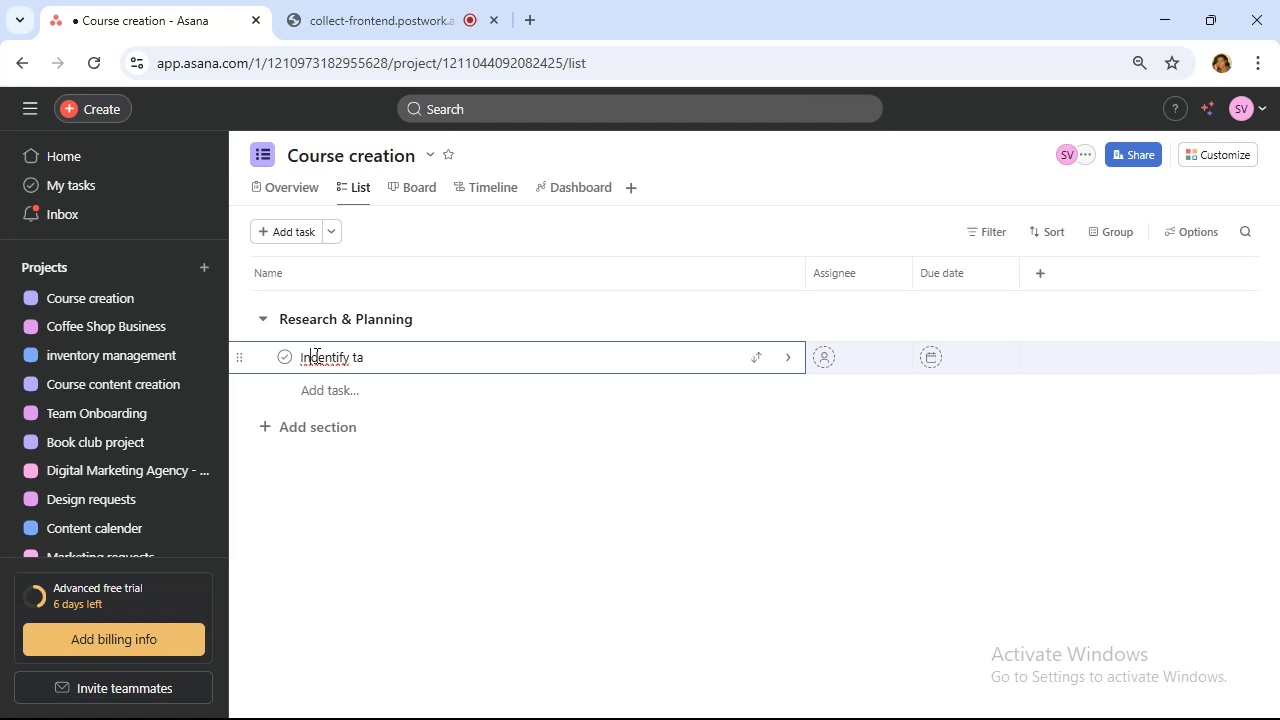 
key(Backspace)
 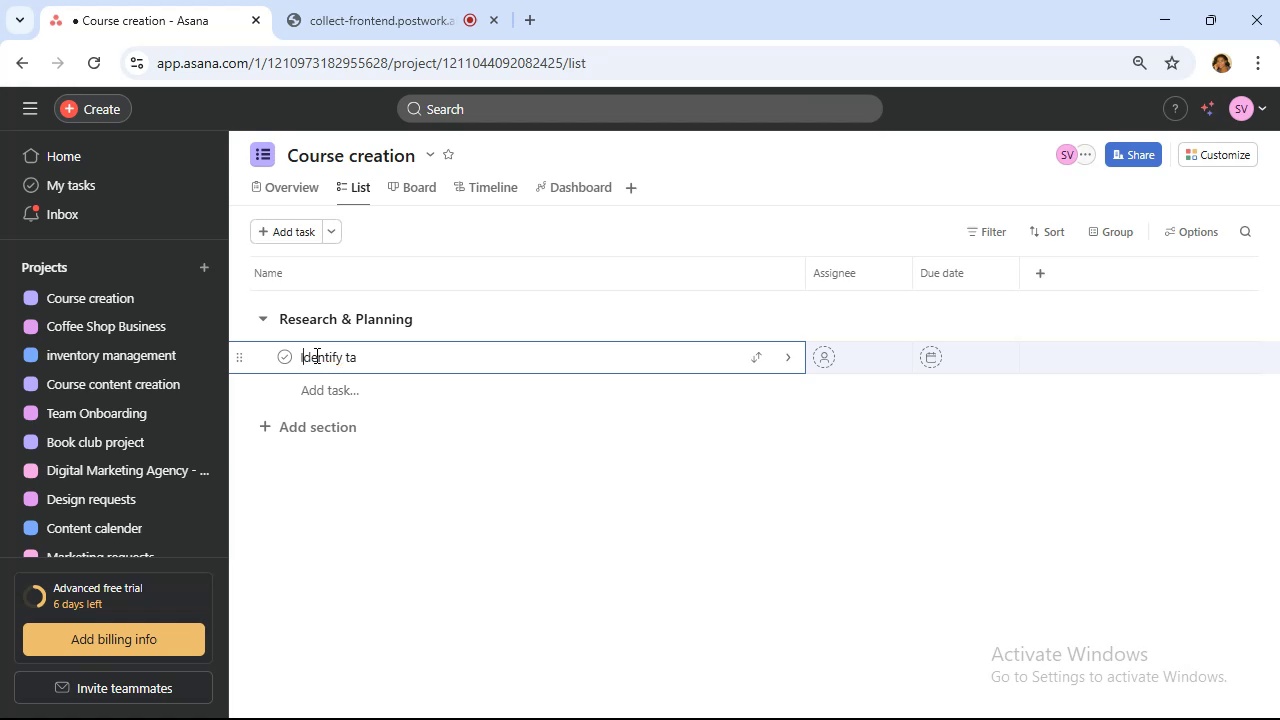 
key(ArrowRight)
 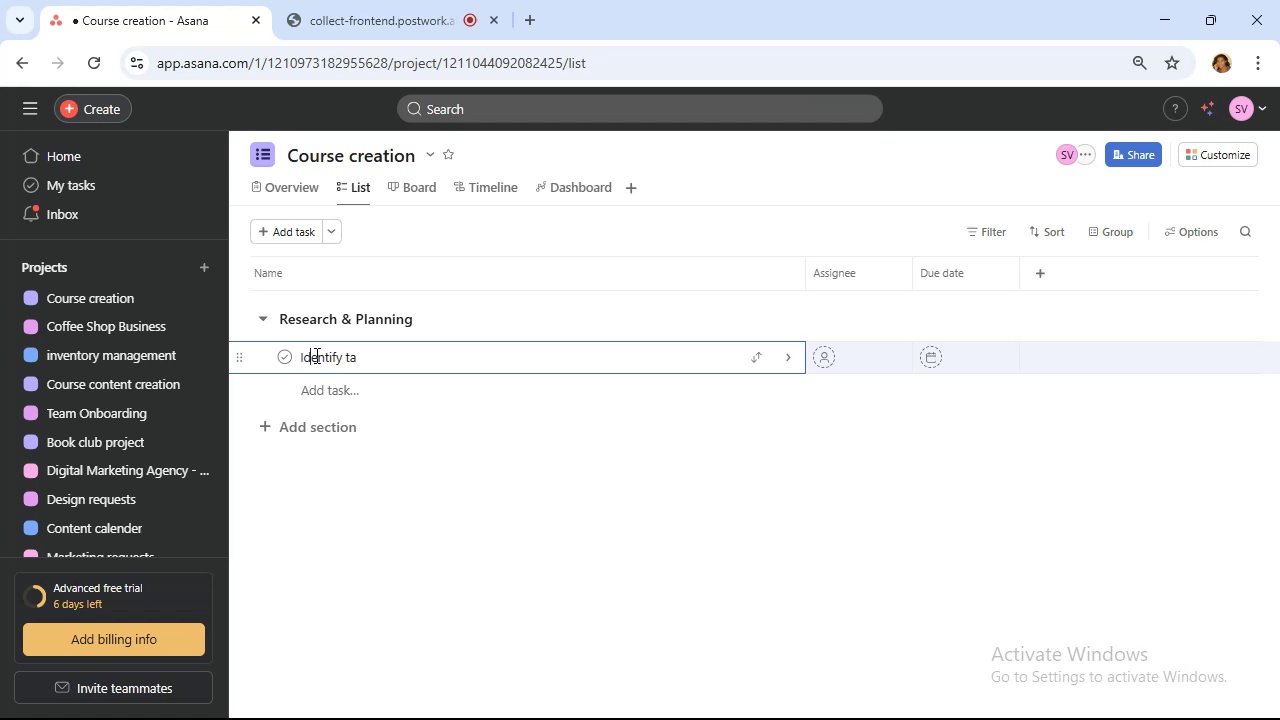 
key(ArrowRight)
 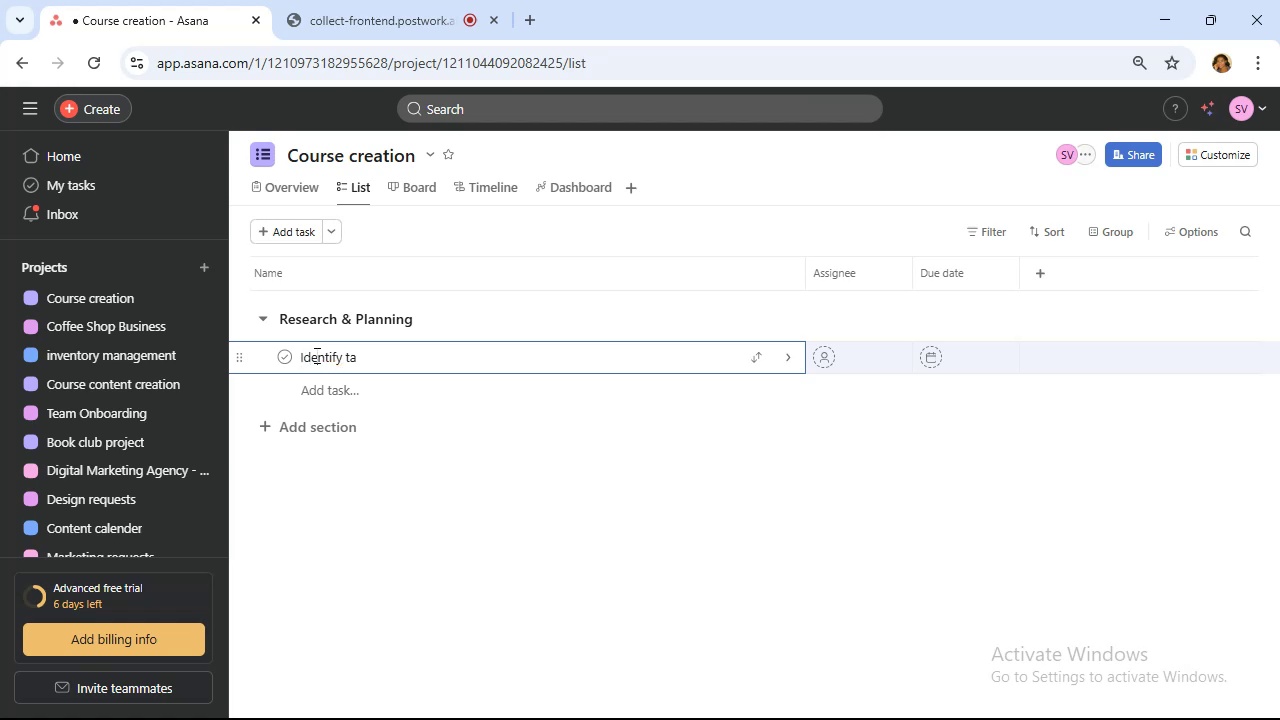 
key(ArrowRight)
 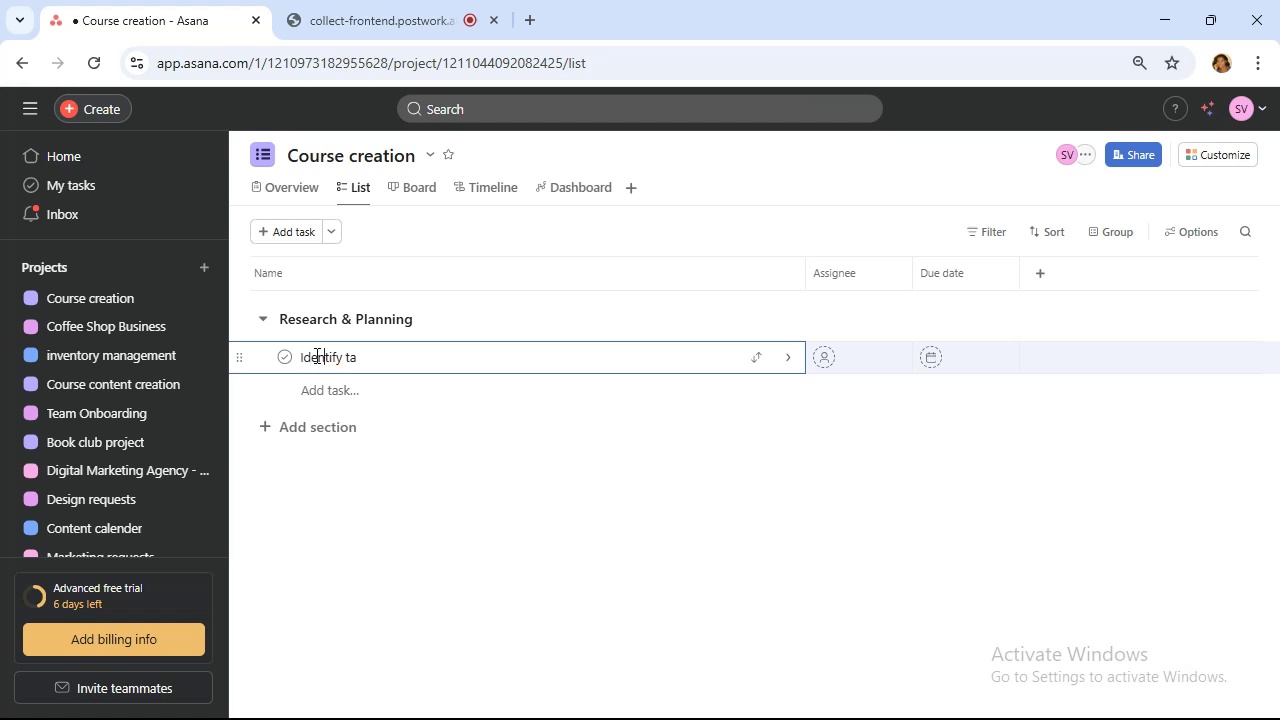 
key(ArrowRight)
 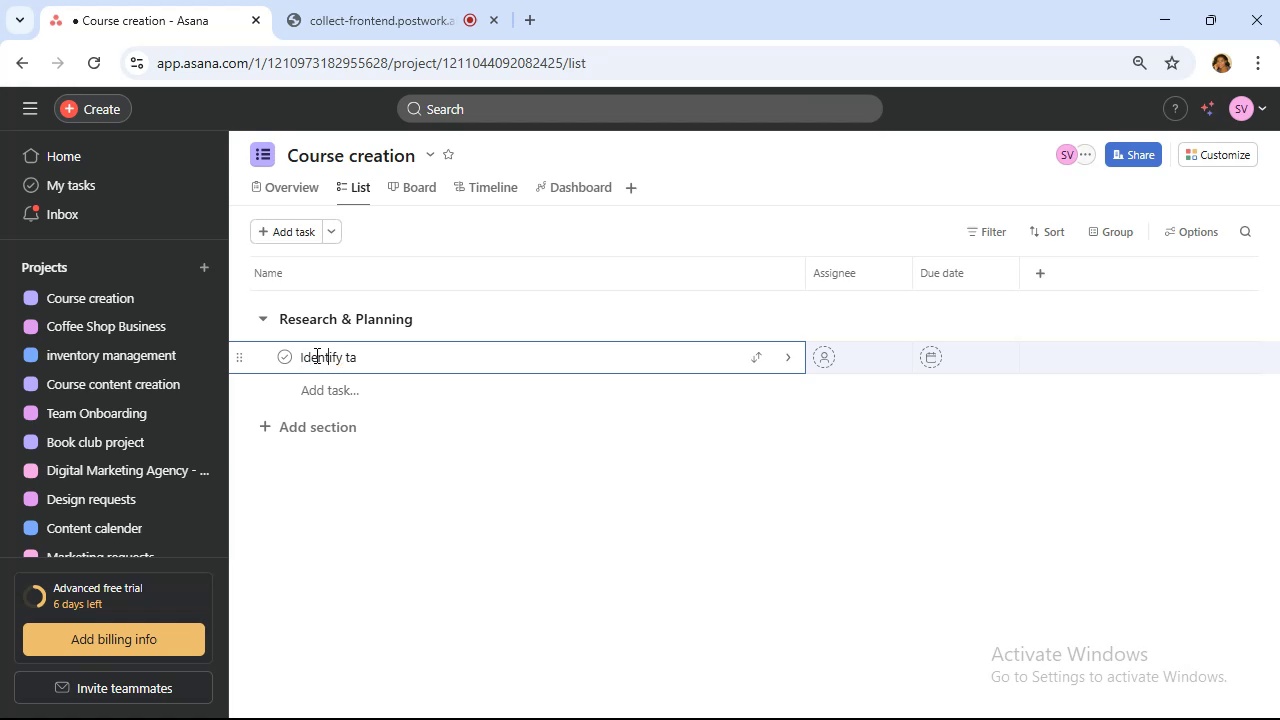 
key(ArrowRight)
 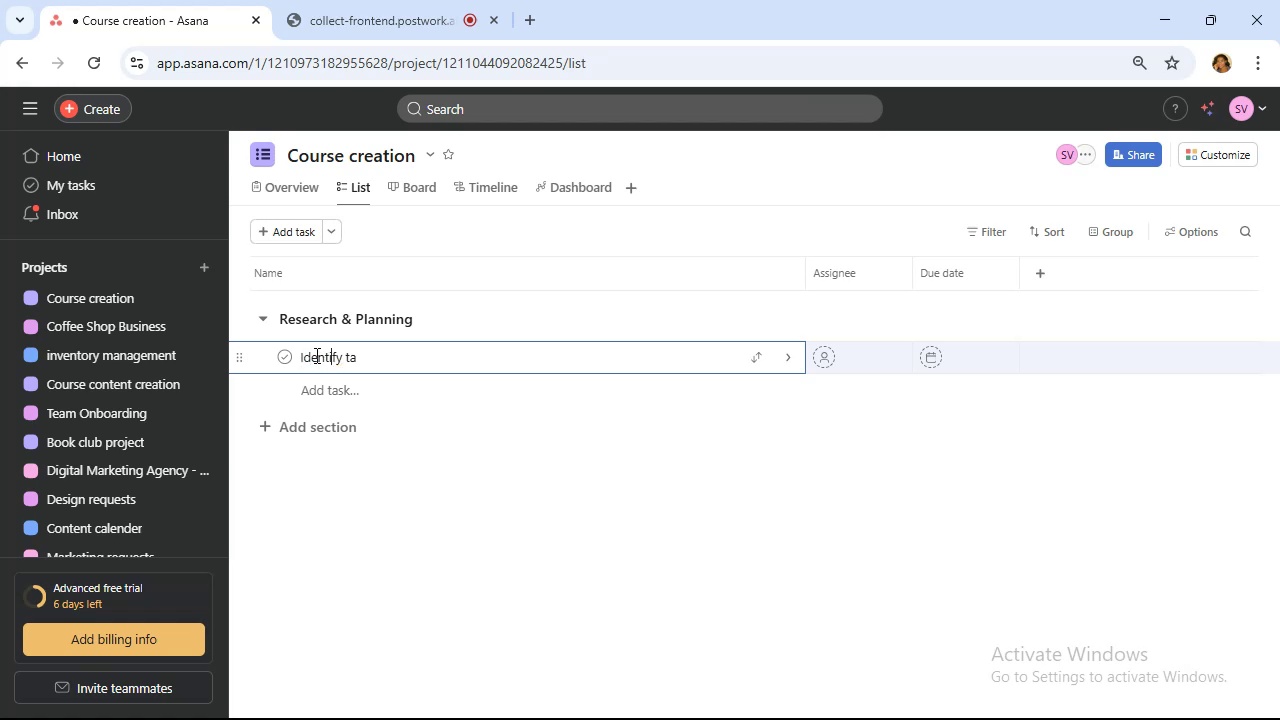 
key(ArrowRight)
 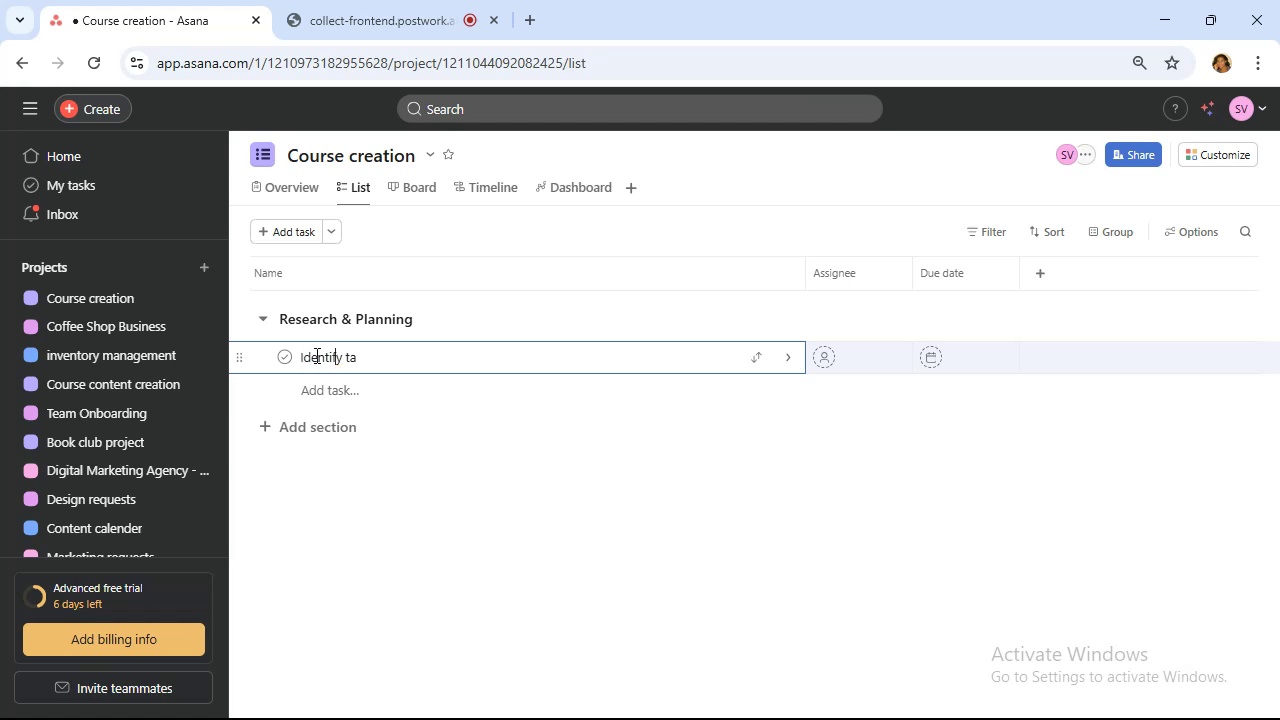 
key(ArrowRight)
 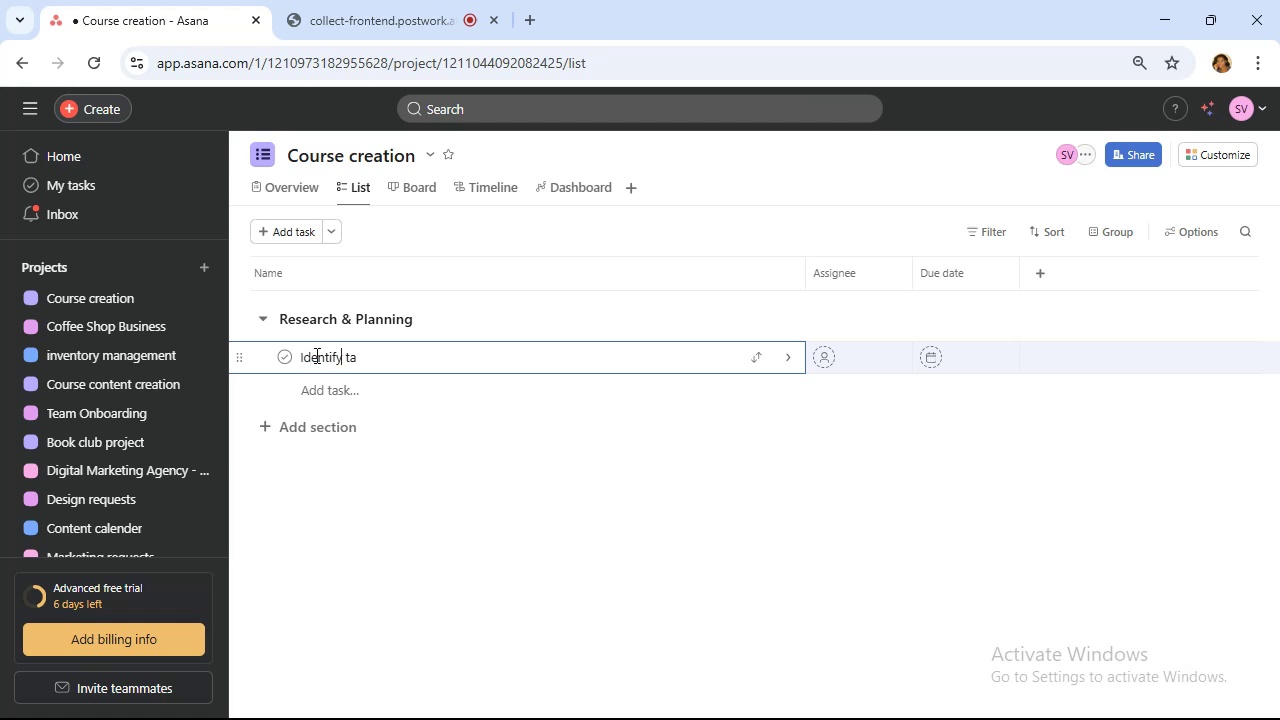 
key(ArrowRight)
 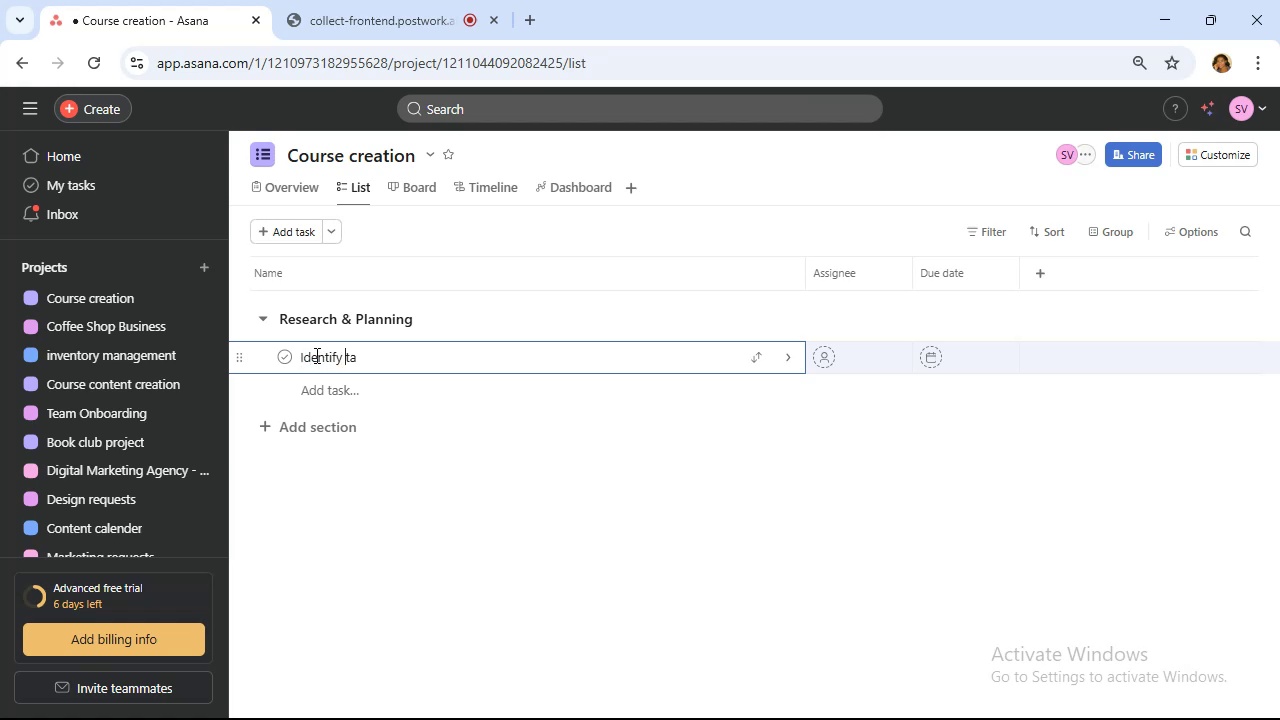 
key(ArrowRight)
 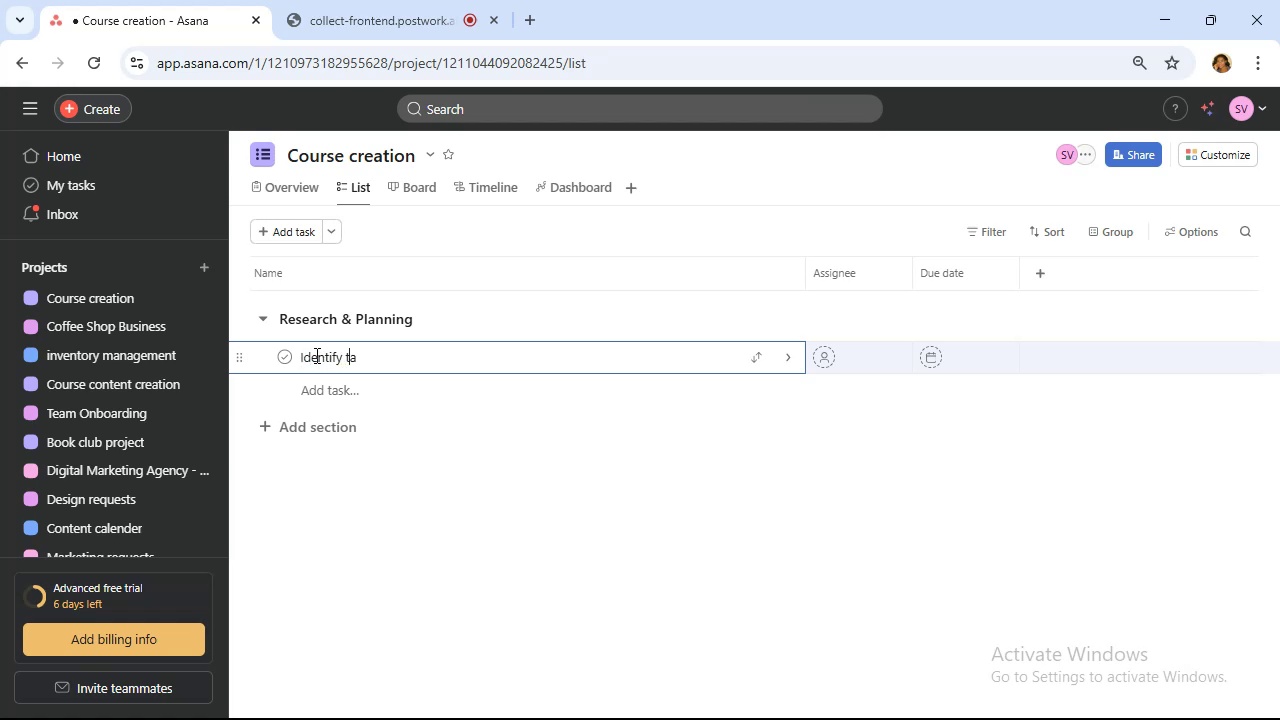 
key(ArrowRight)
 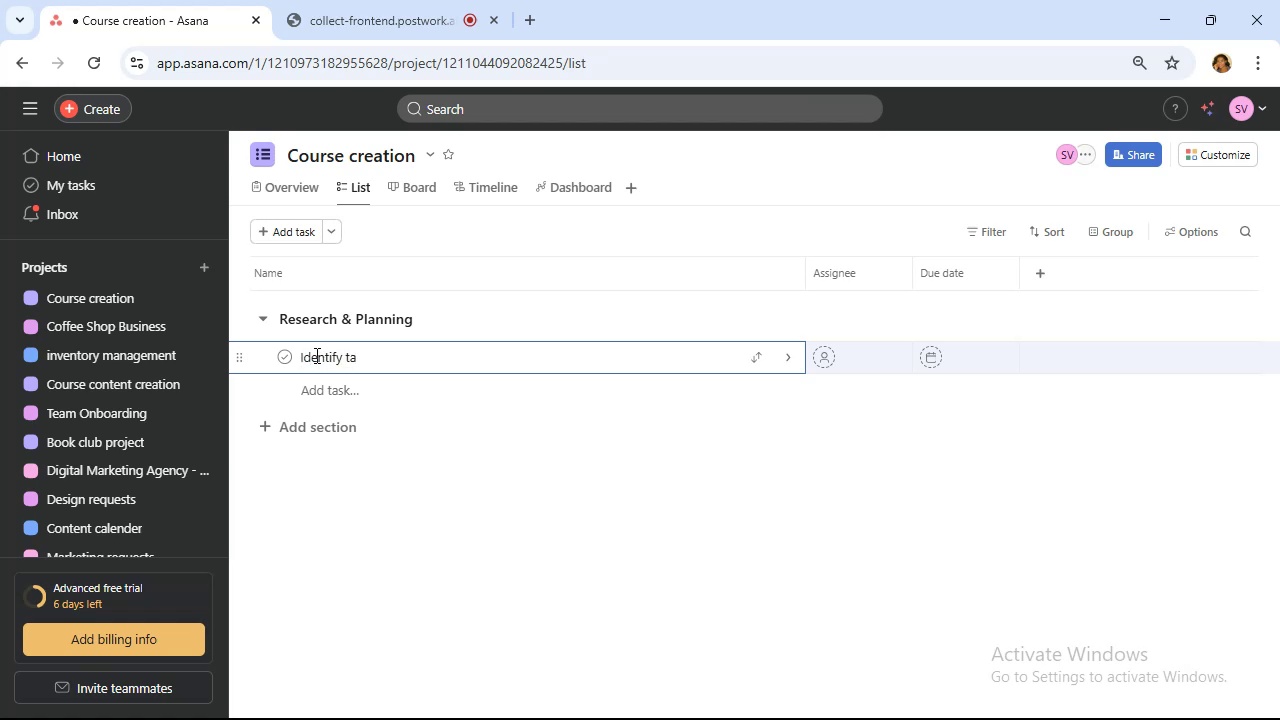 
type(rget audience needs)
 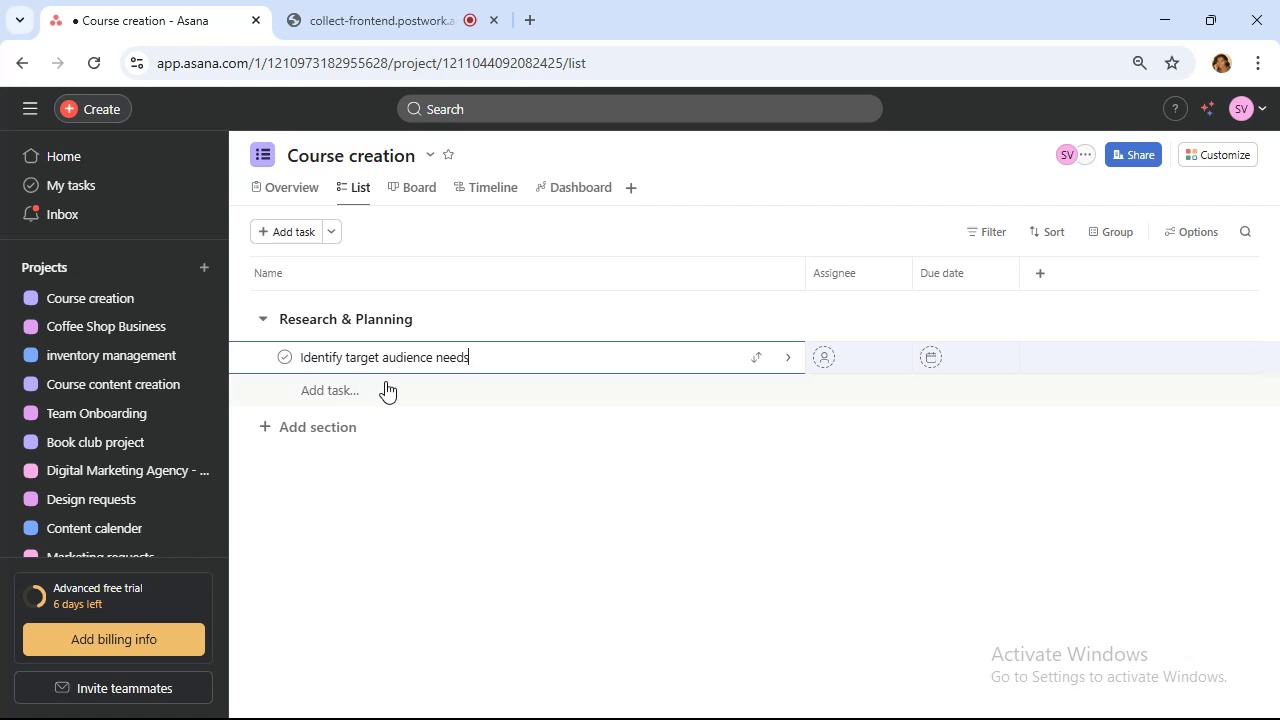 
wait(5.05)
 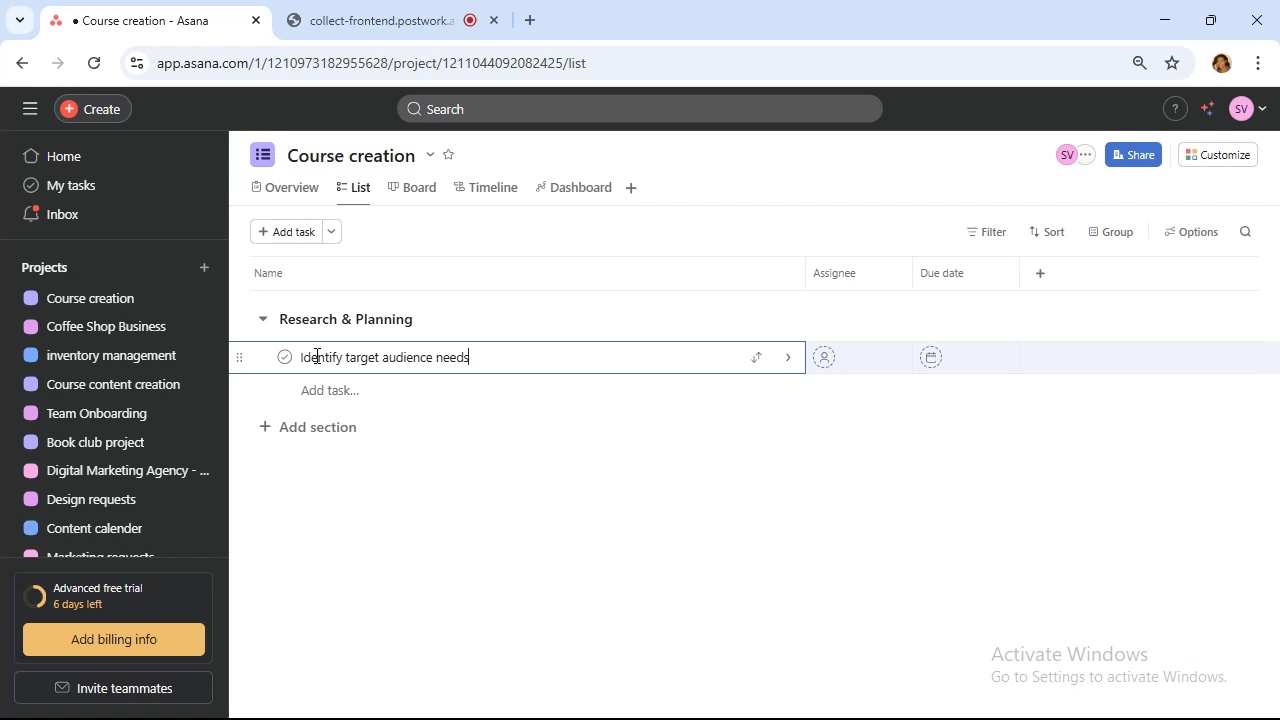 
left_click([353, 383])
 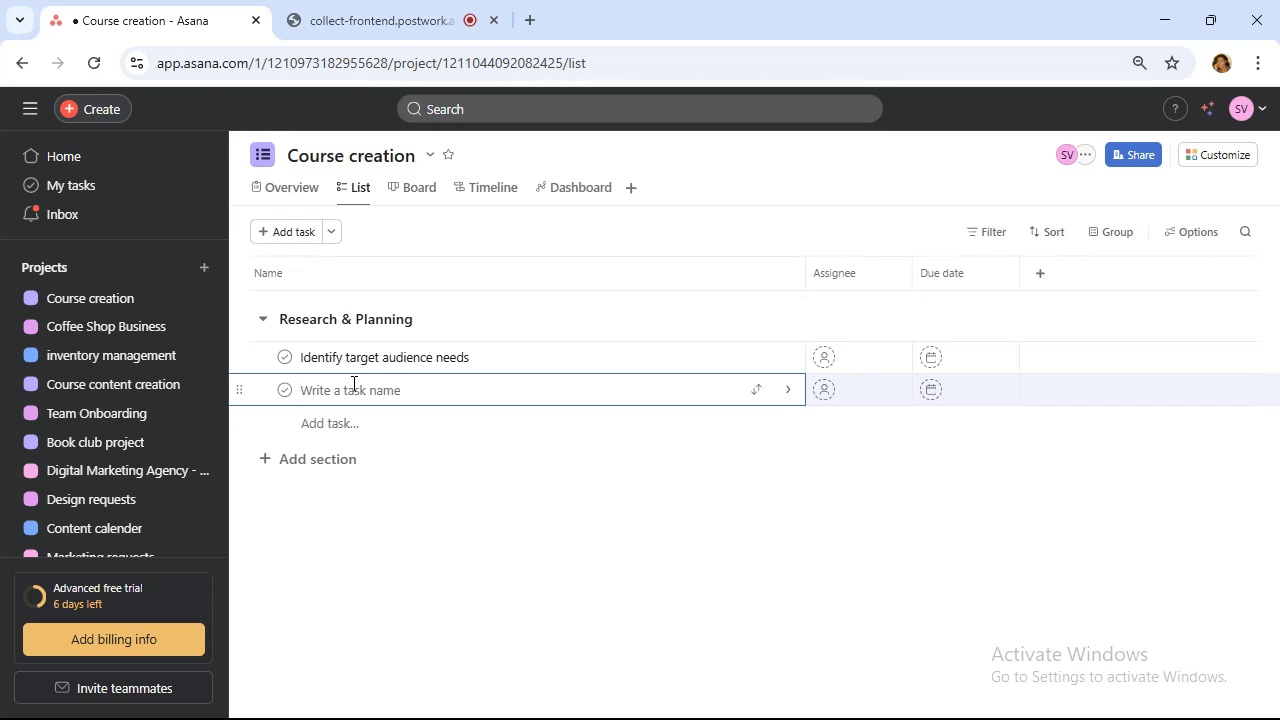 
wait(11.14)
 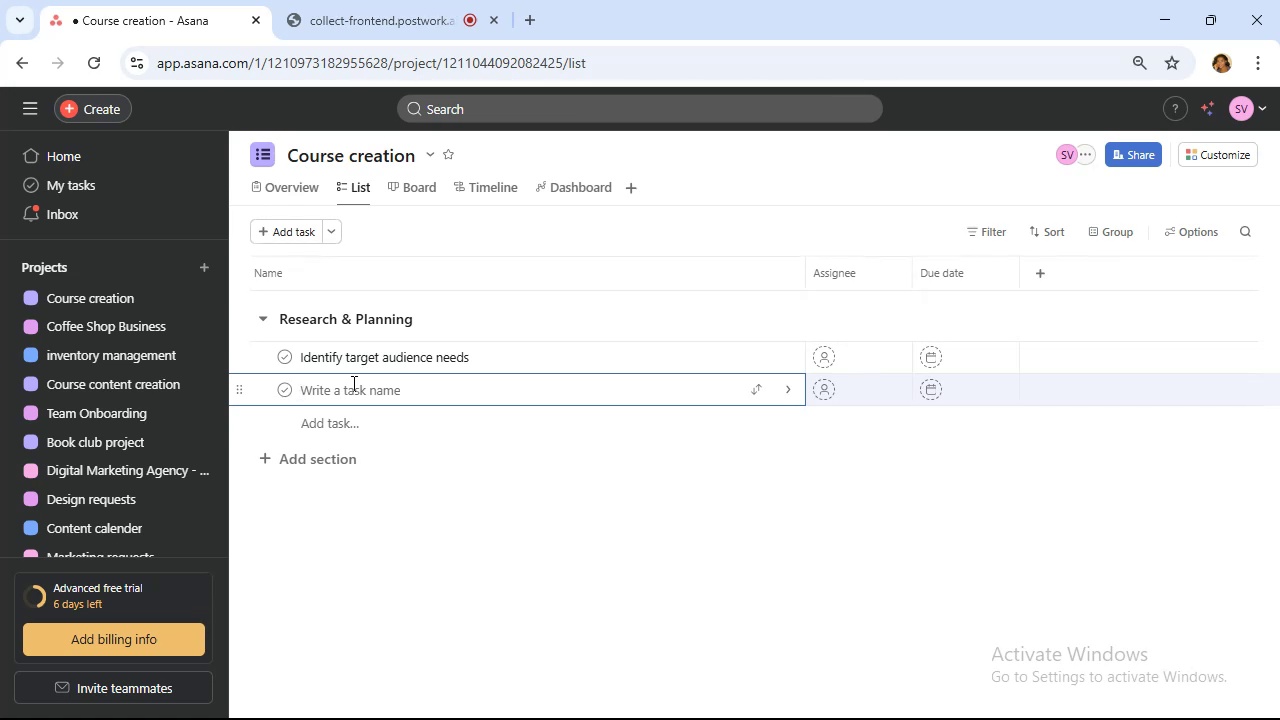 
type(Researvh )
key(Backspace)
key(Backspace)
key(Backspace)
type(ch competitor courses)
 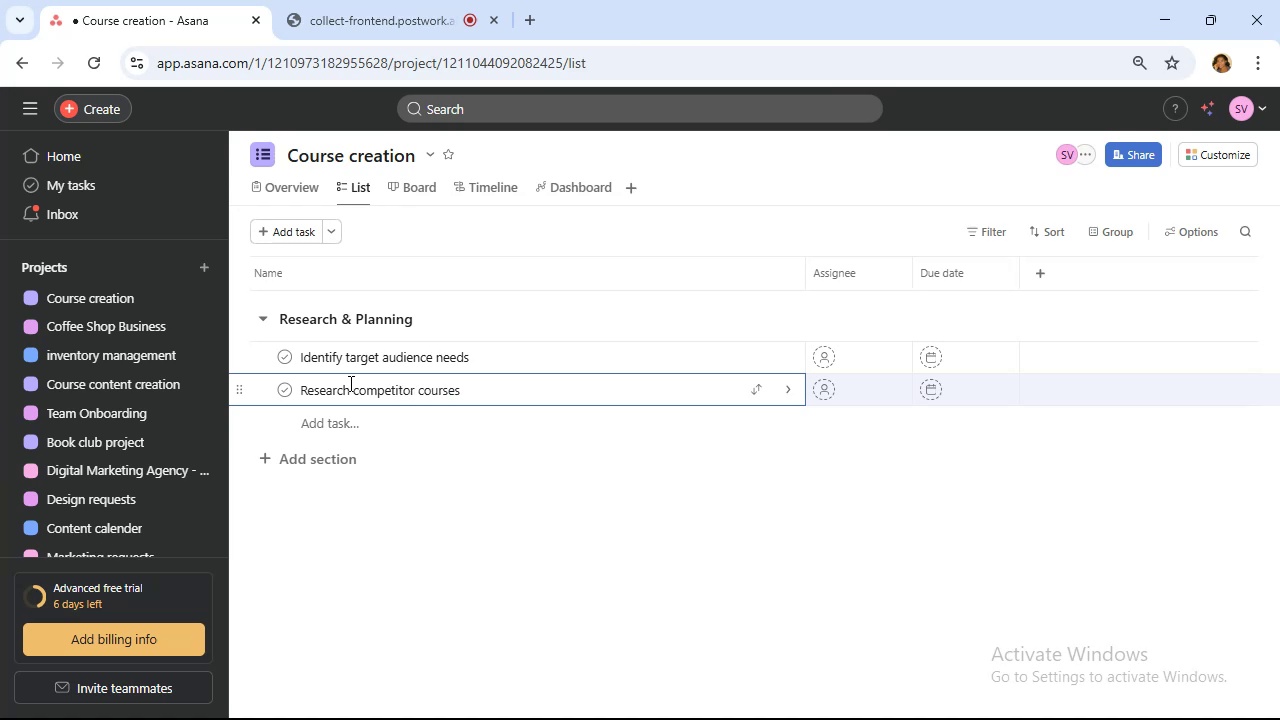 
key(Enter)
 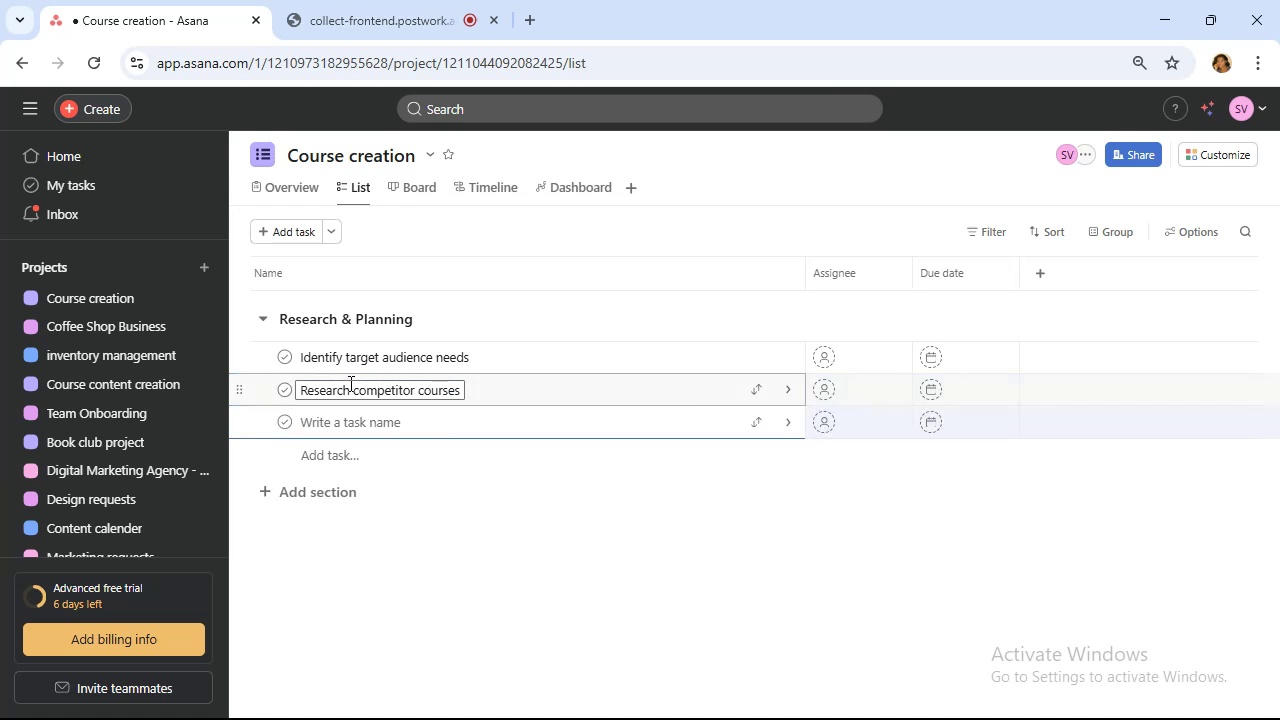 
type(Finalize course outline)
 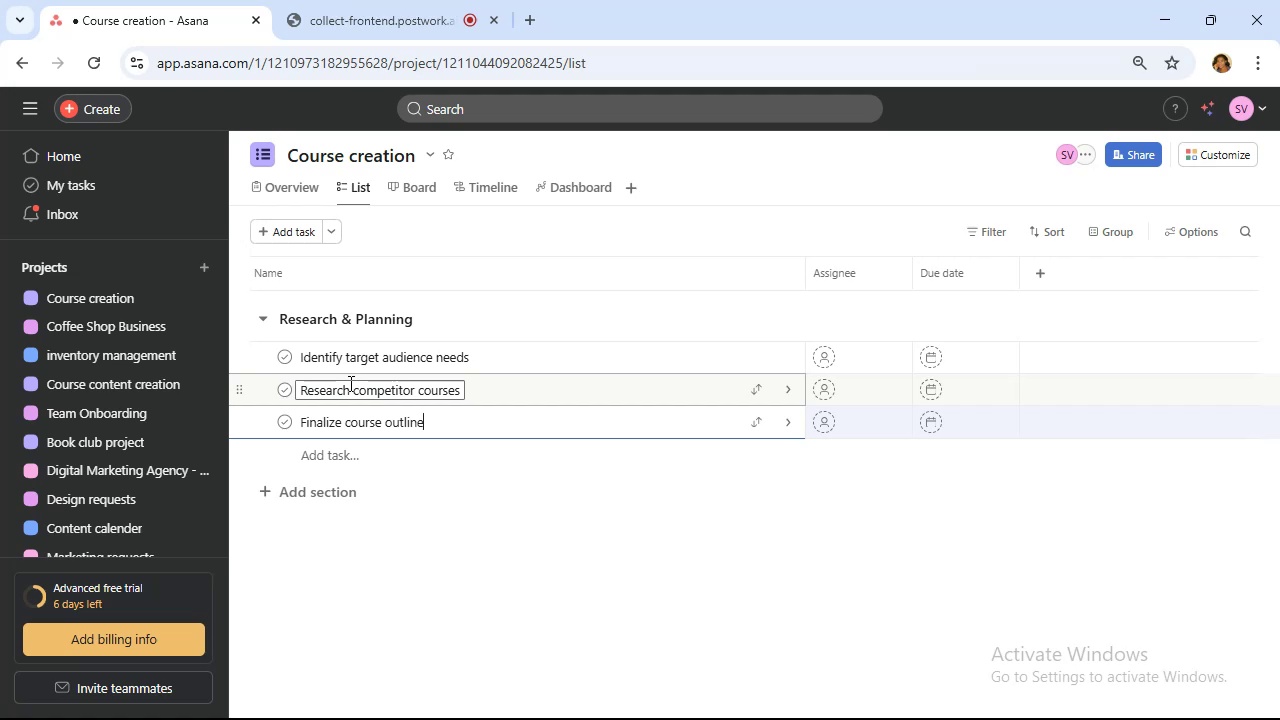 
wait(7.15)
 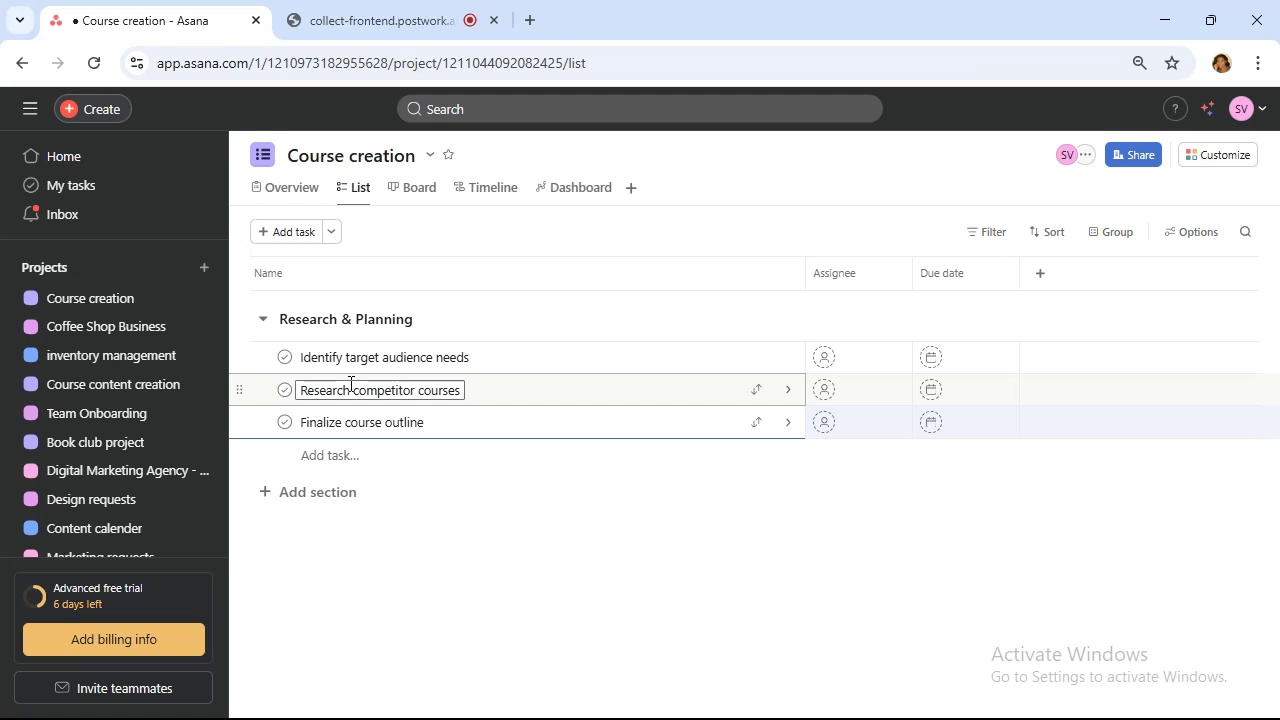 
type(Script Writing)
 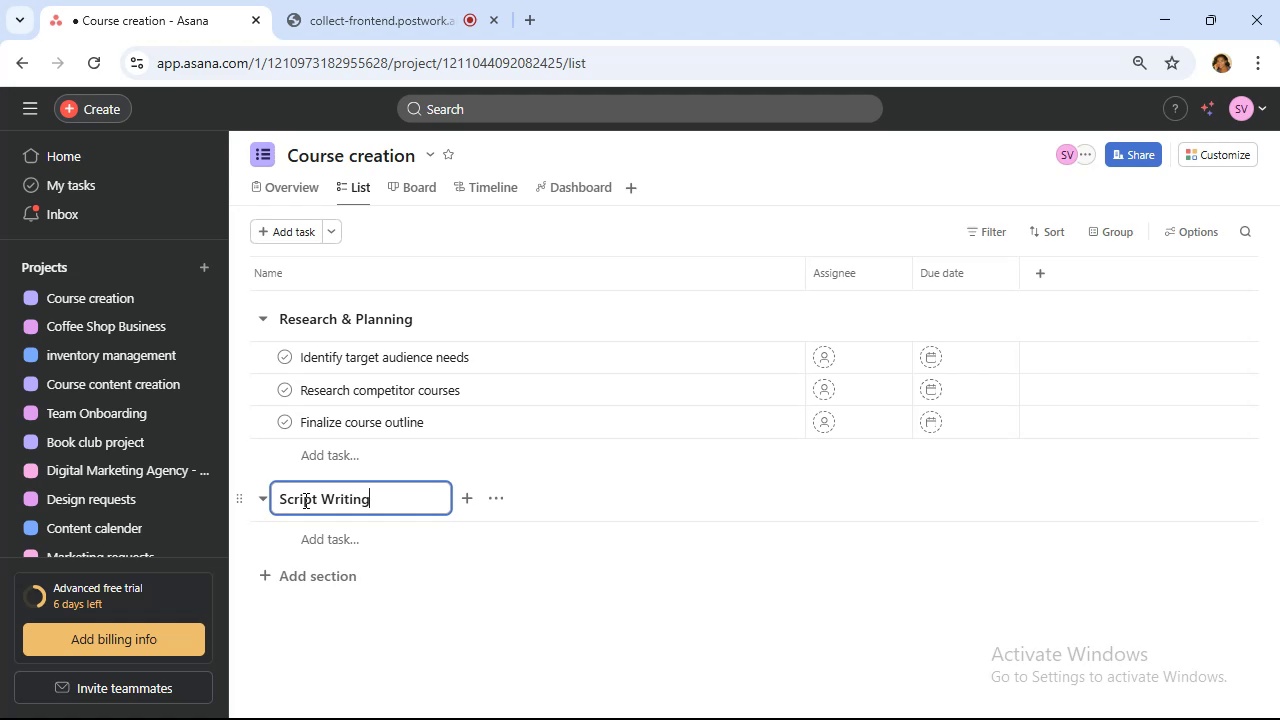 
wait(11.93)
 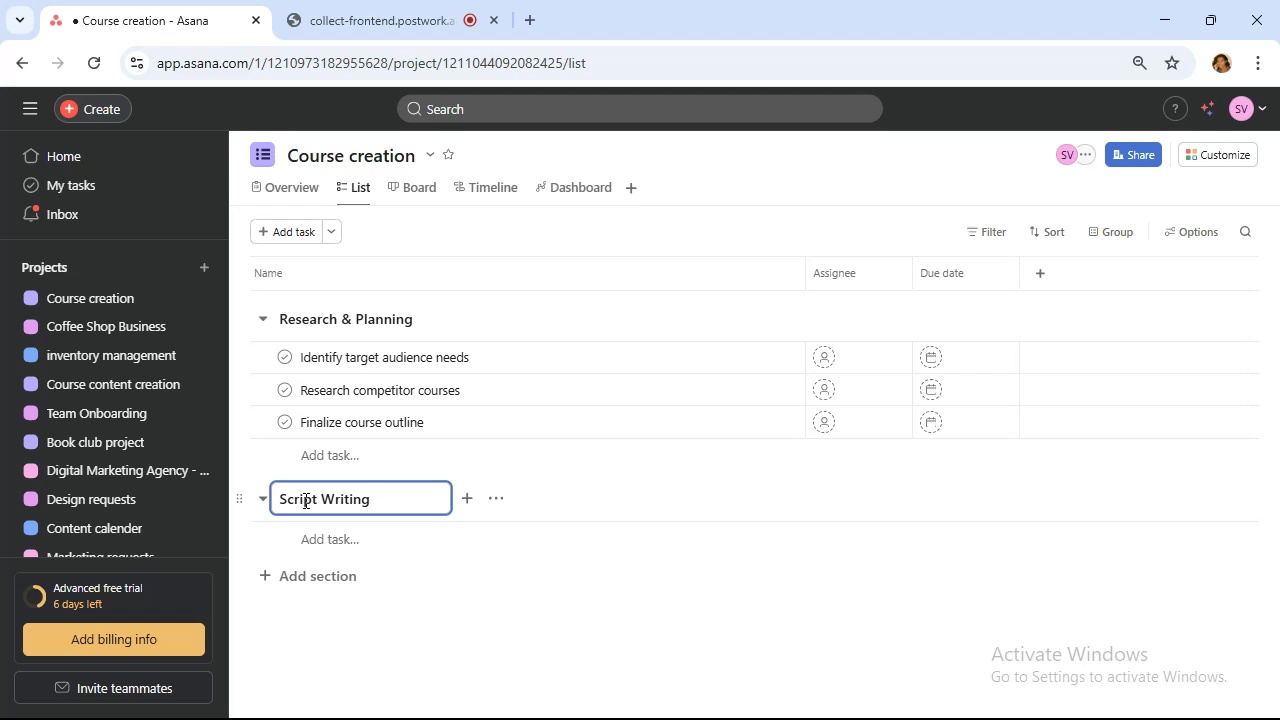 
left_click([312, 540])
 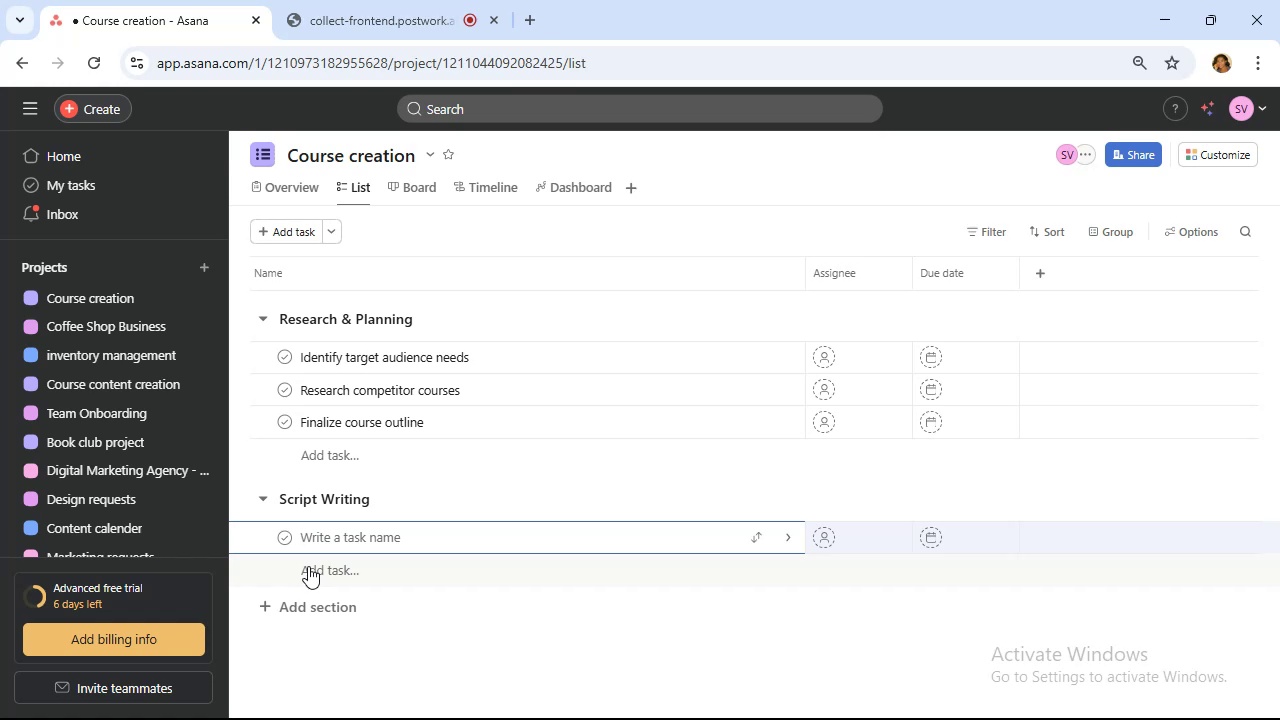 
wait(16.62)
 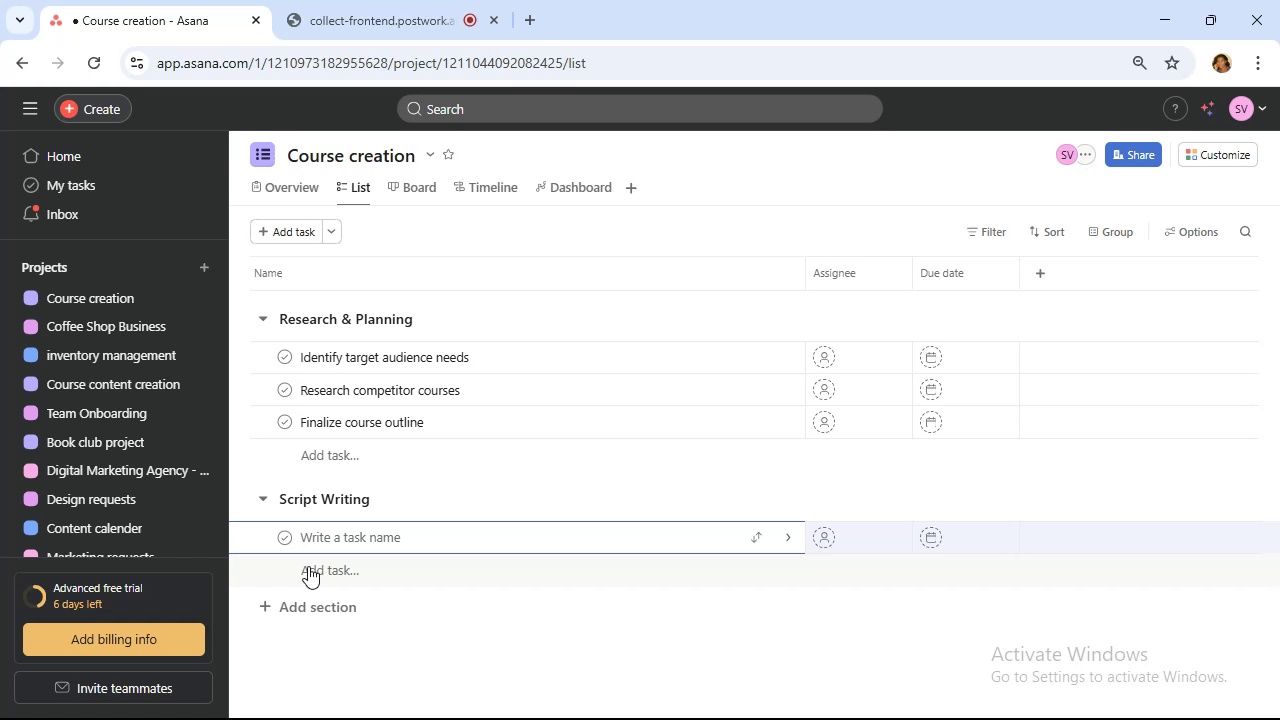 
type(Write Module 1: Introduction)
 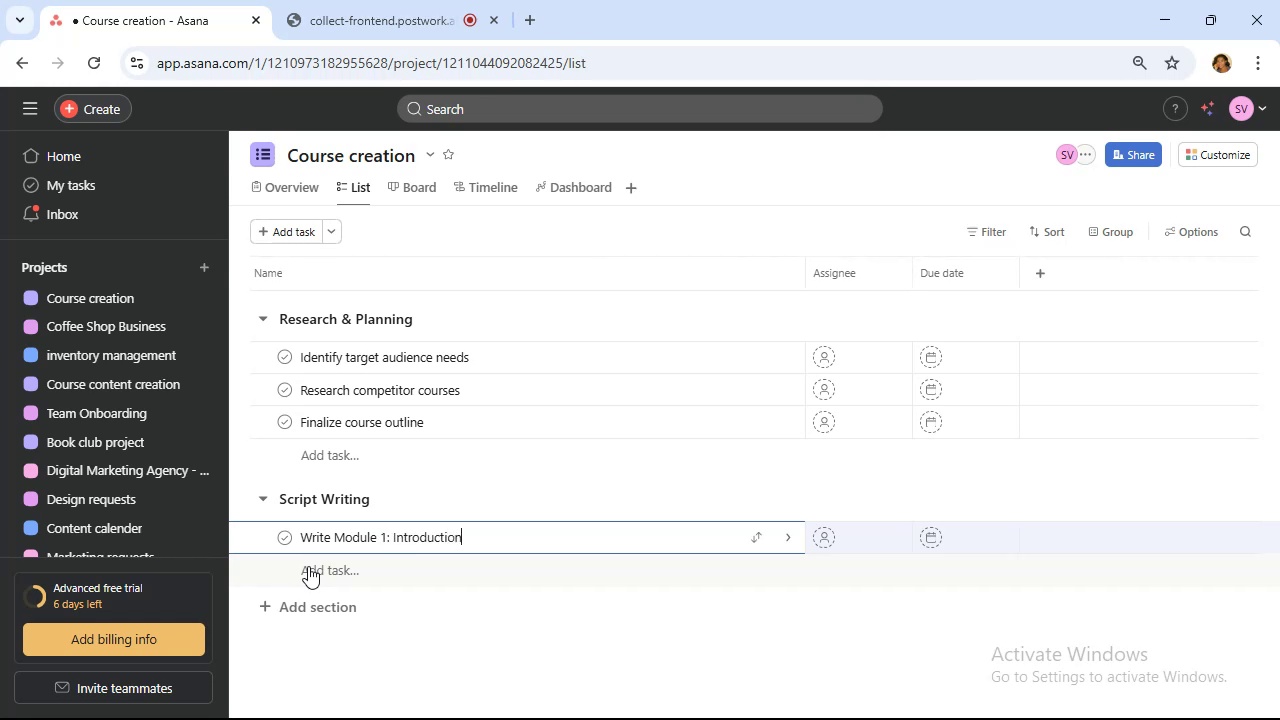 
key(Enter)
 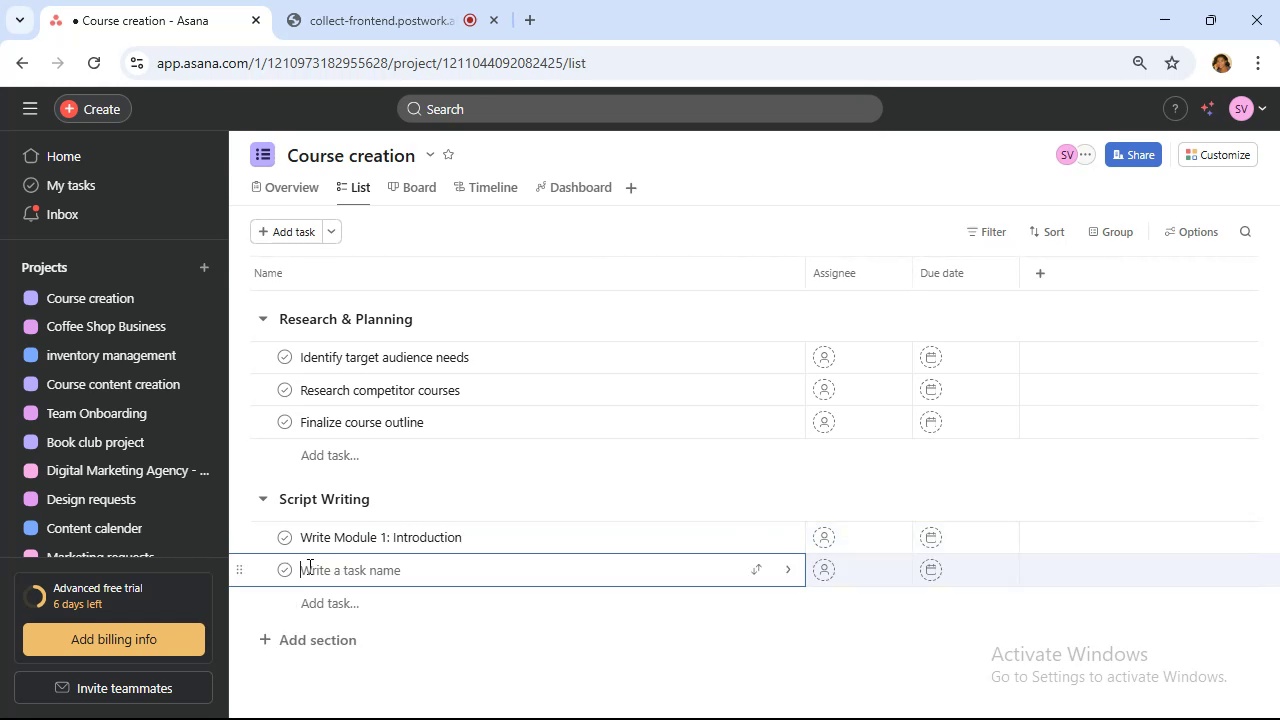 
hold_key(key=ShiftRight, duration=0.7)
 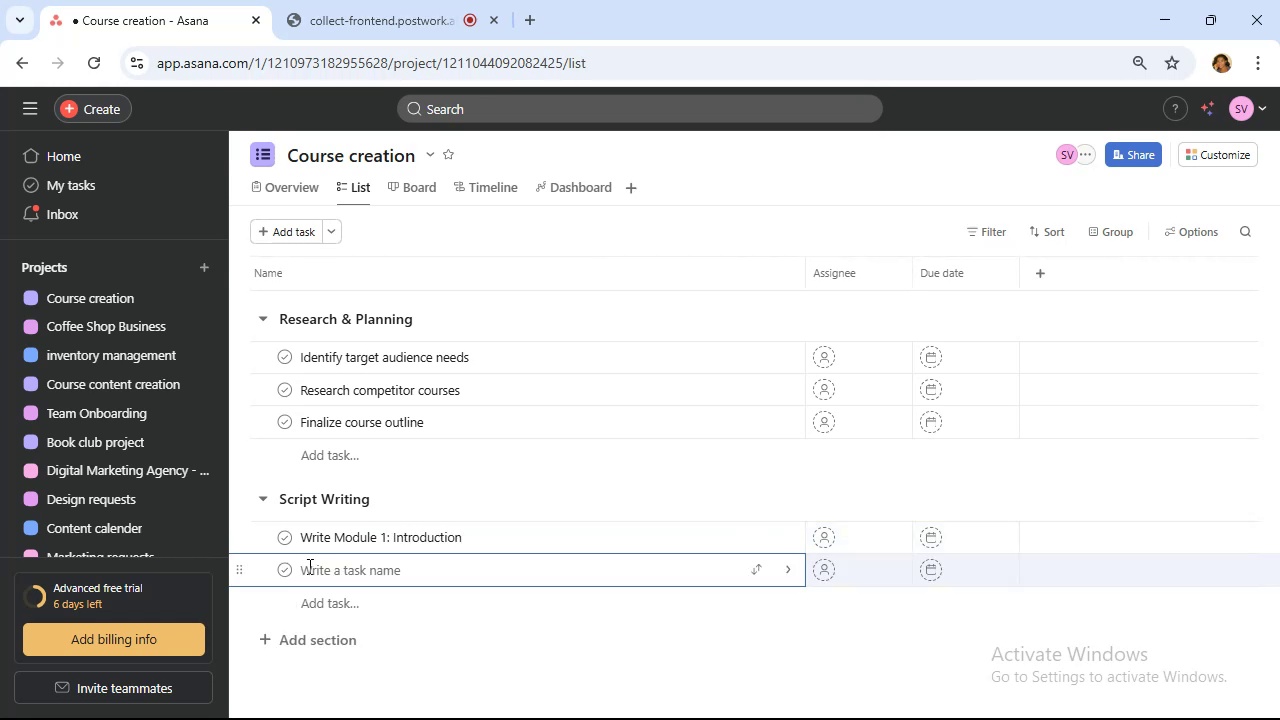 
key(Shift+ShiftLeft)
 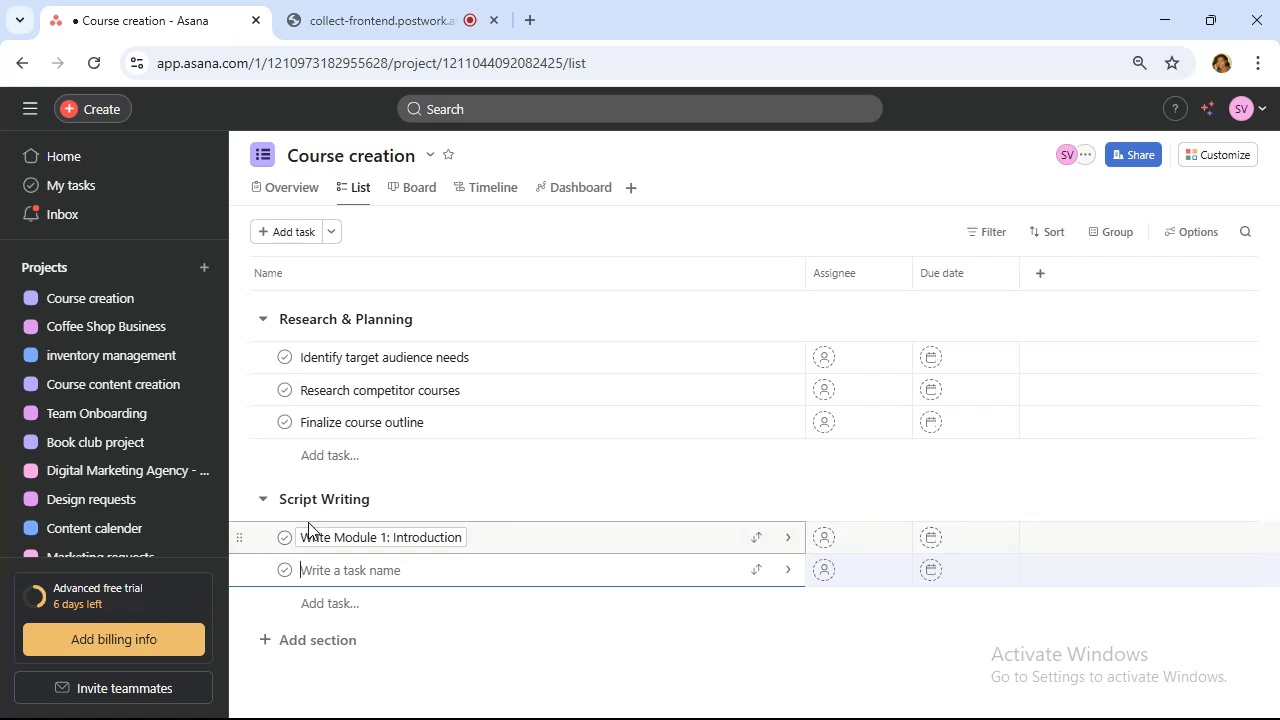 
left_click_drag(start_coordinate=[302, 536], to_coordinate=[389, 544])
 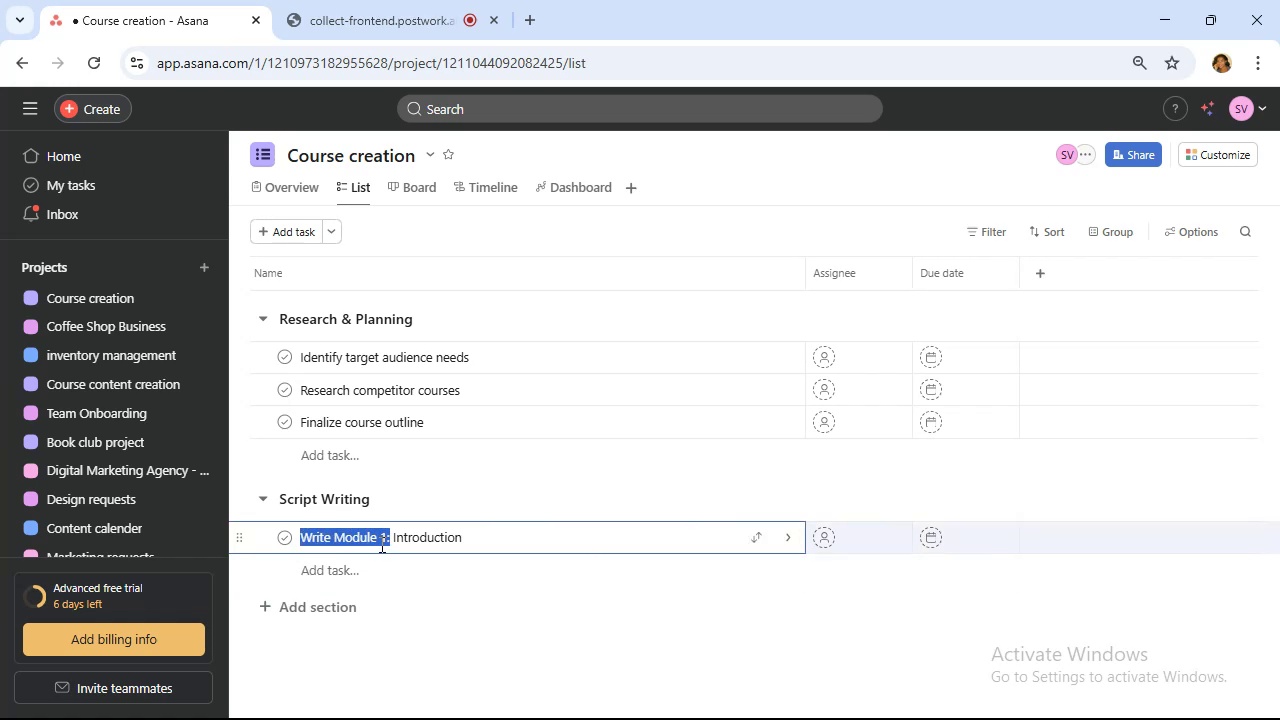 
right_click([374, 538])
 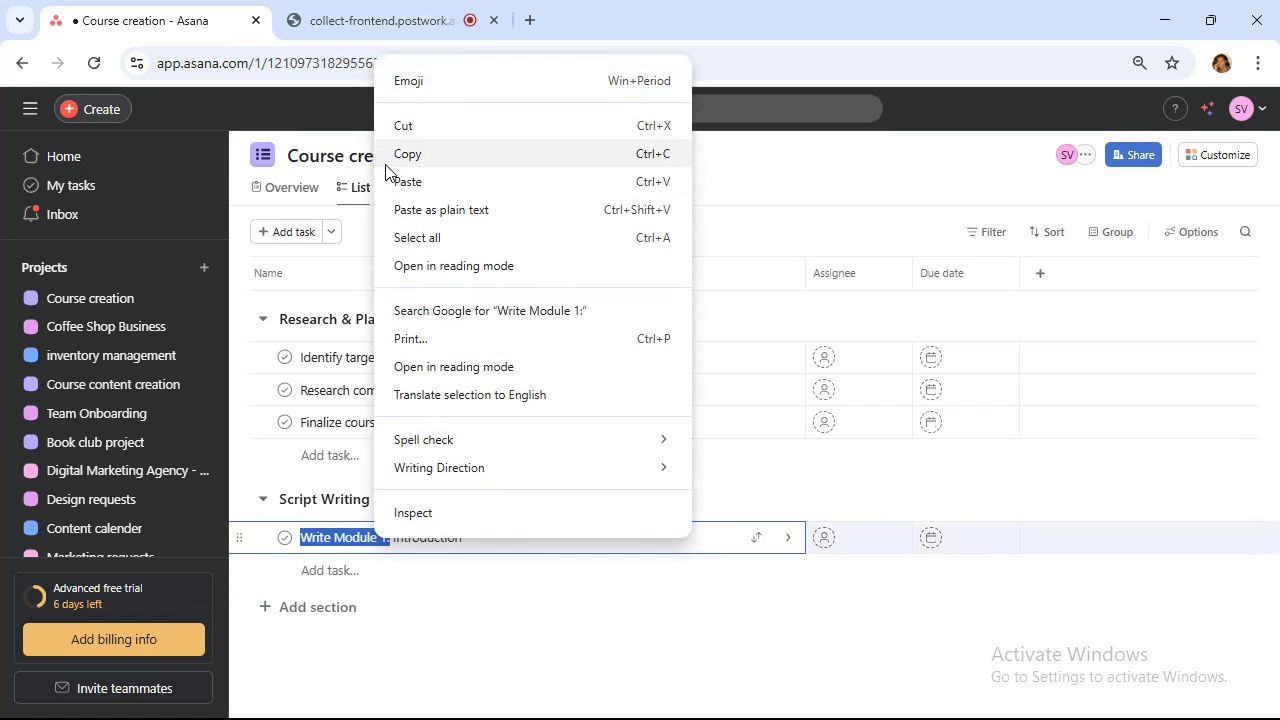 
left_click([399, 163])
 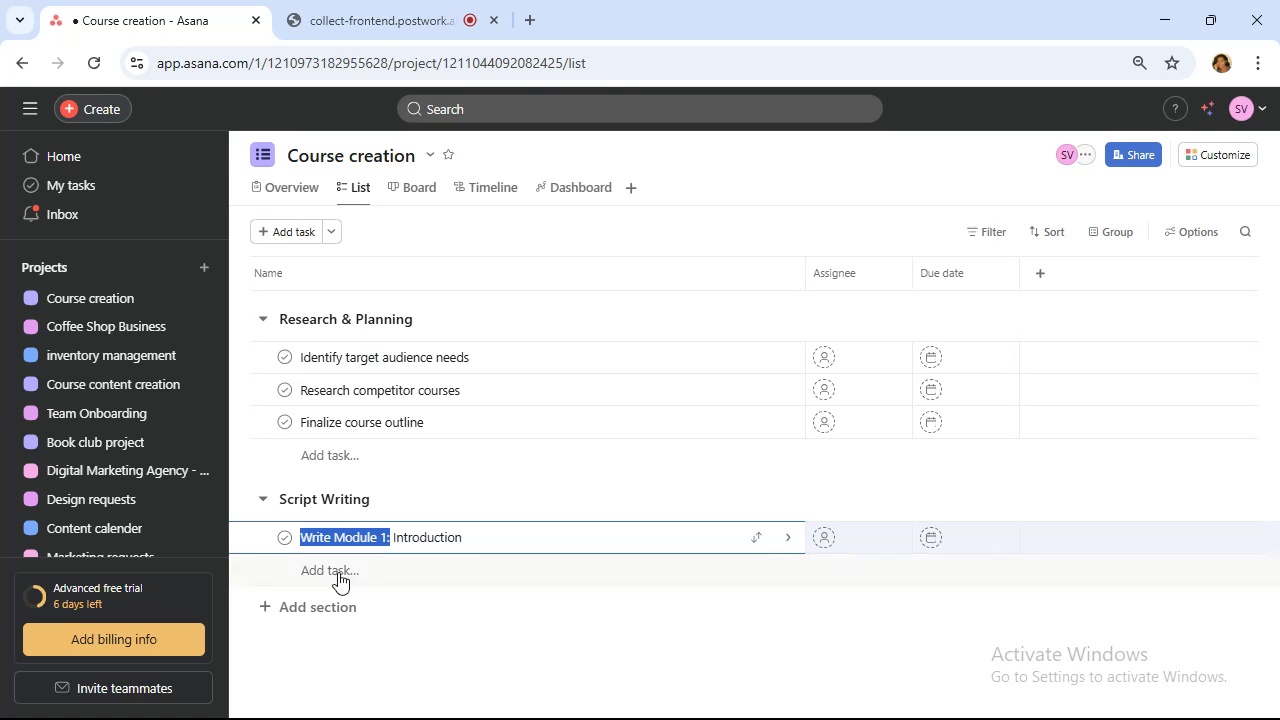 
left_click([338, 572])
 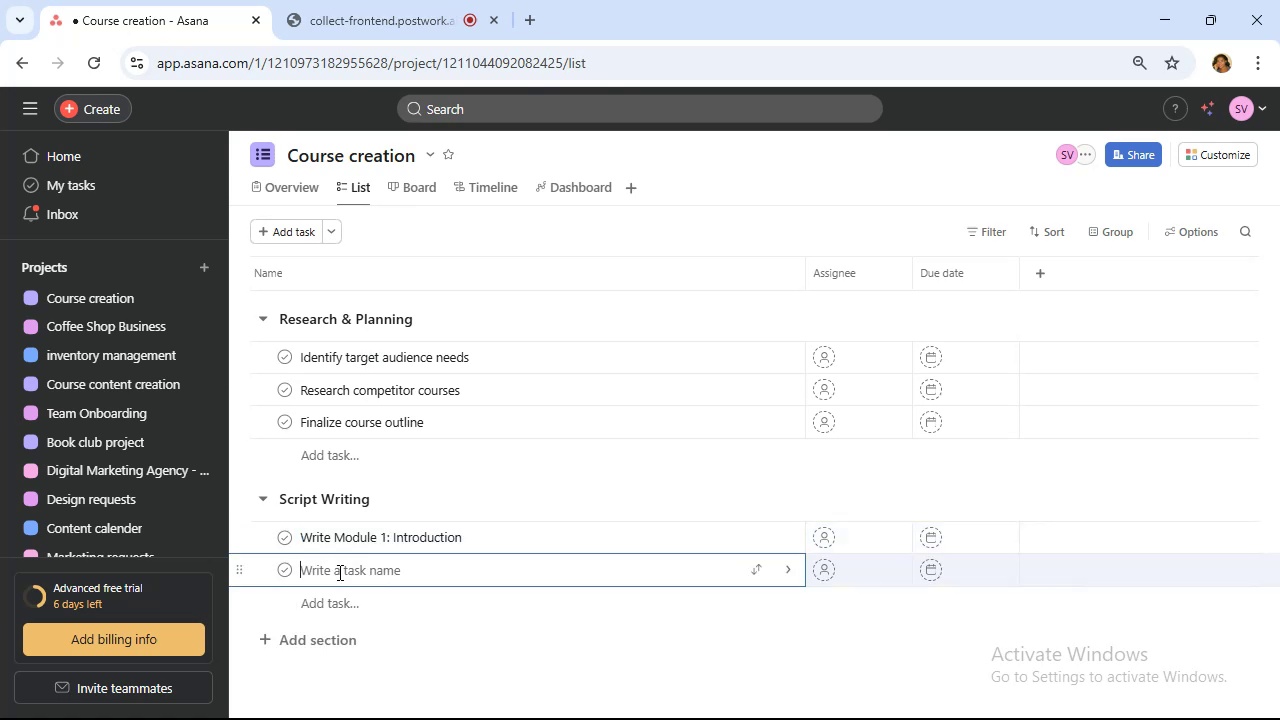 
hold_key(key=ControlLeft, duration=0.78)
 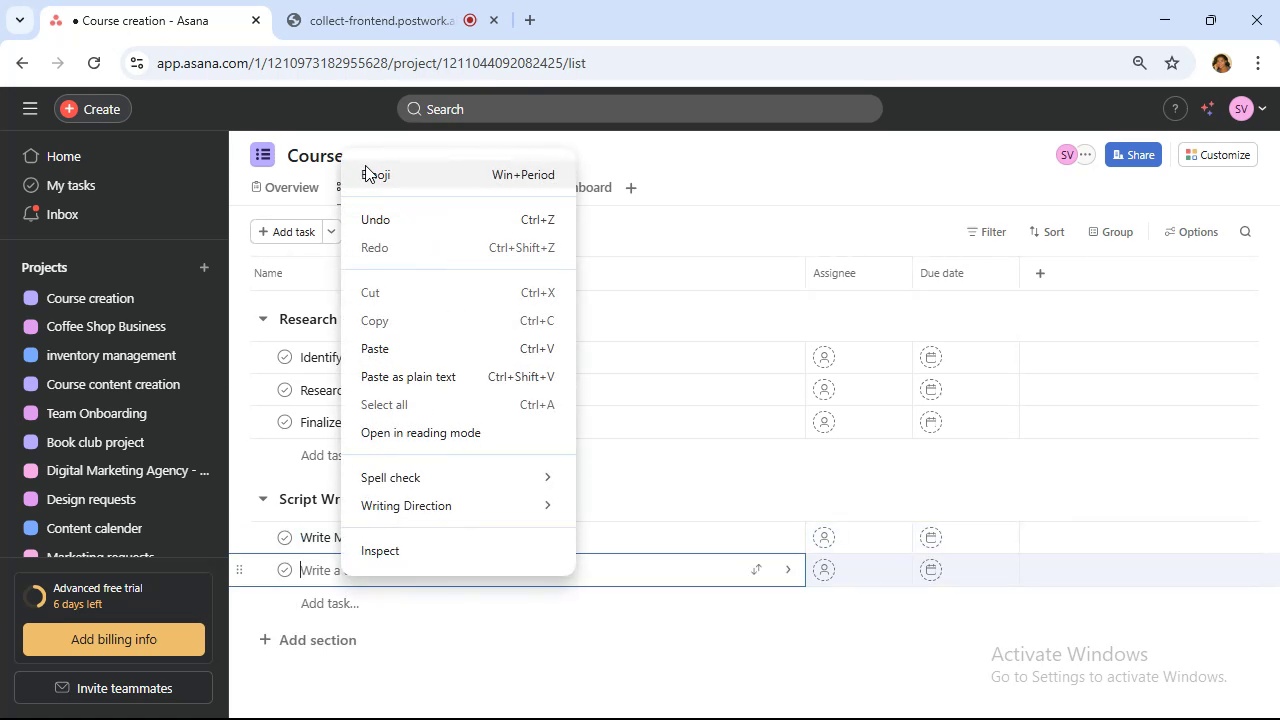 
left_click([380, 355])
 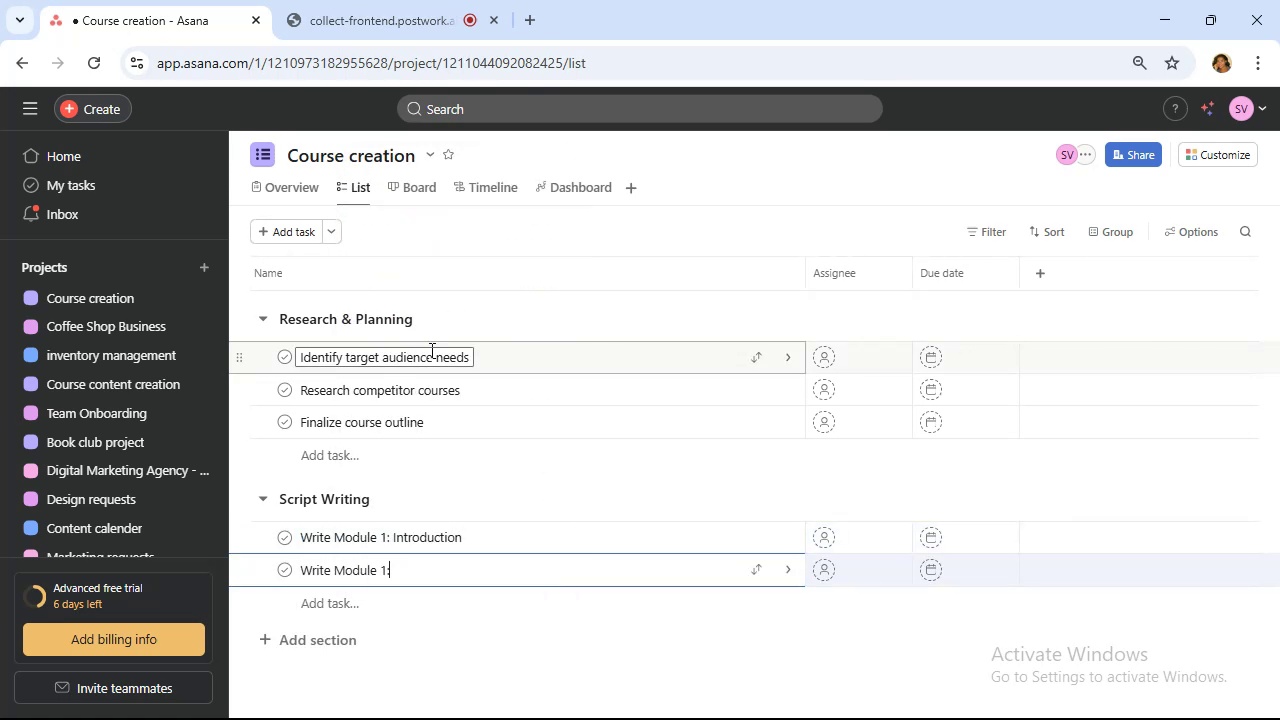 
key(Space)
 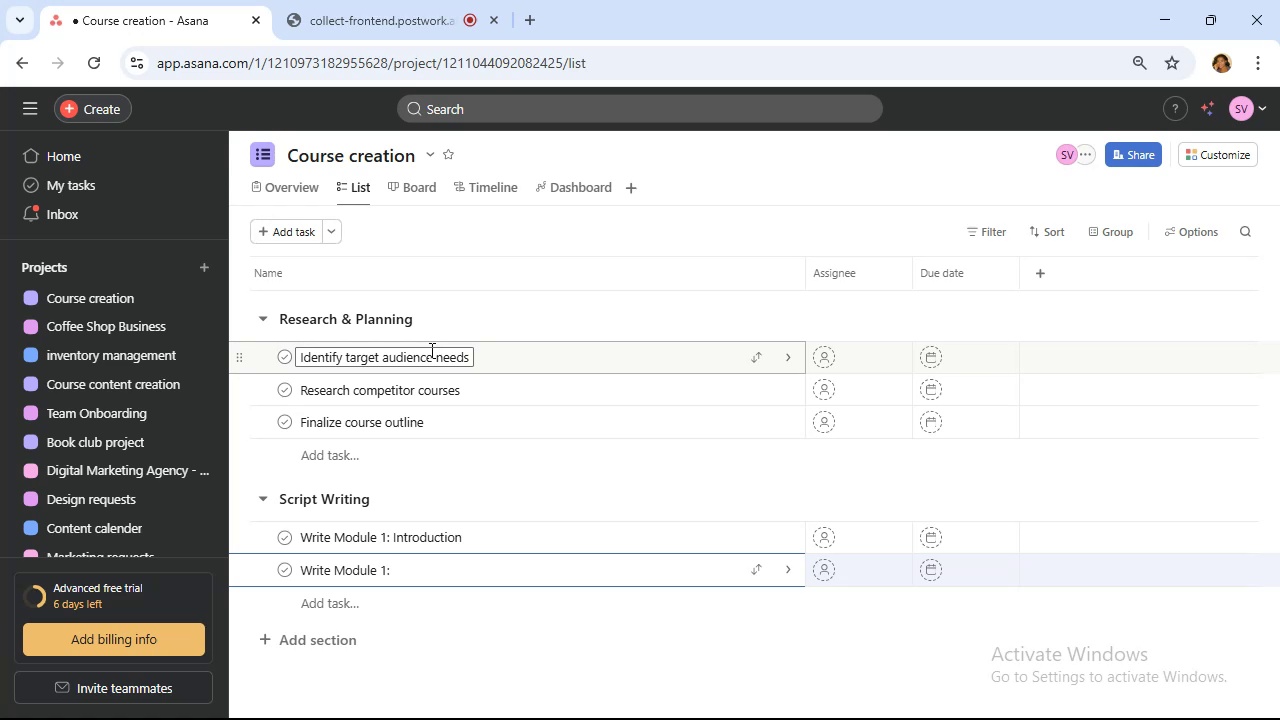 
wait(14.64)
 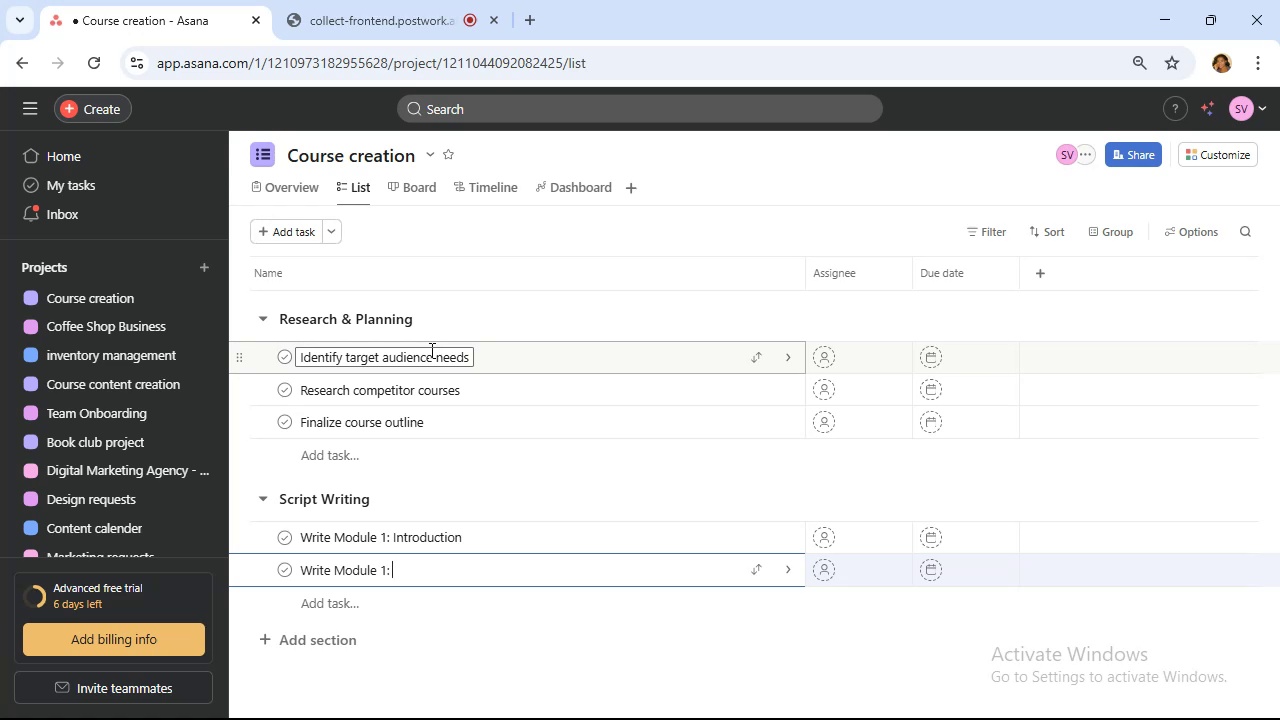 
type(Core content)
 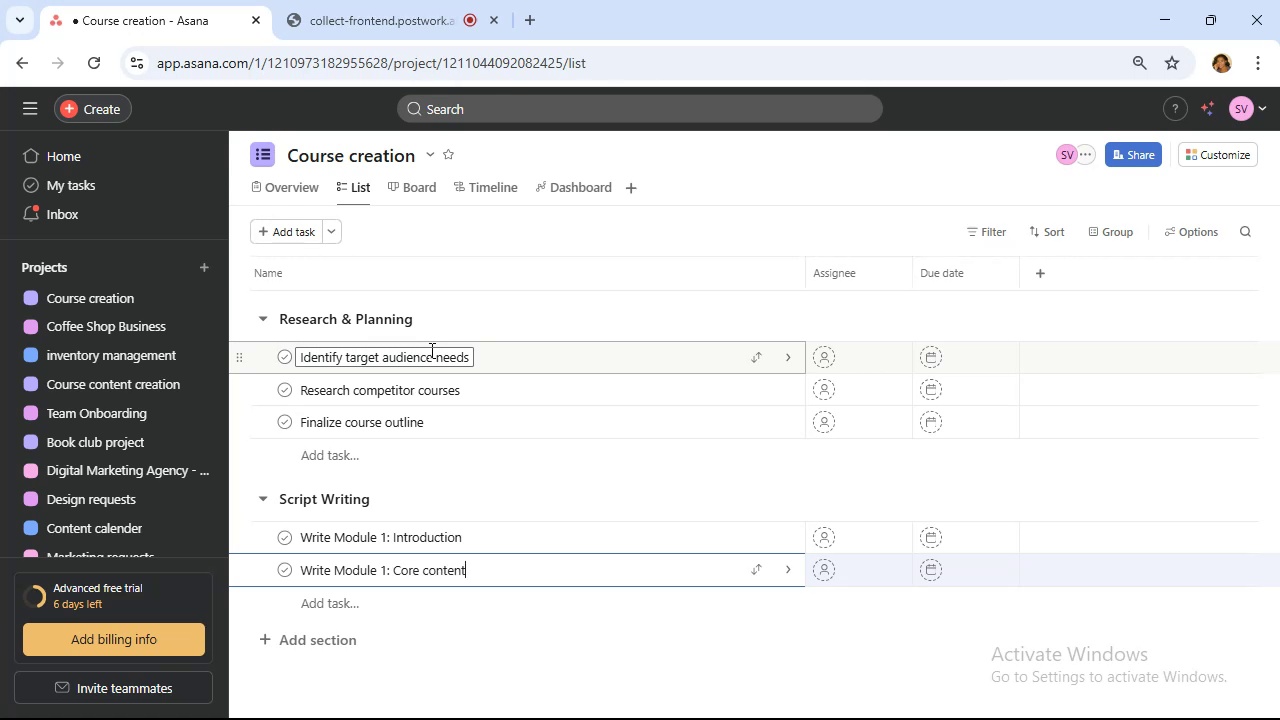 
key(Enter)
 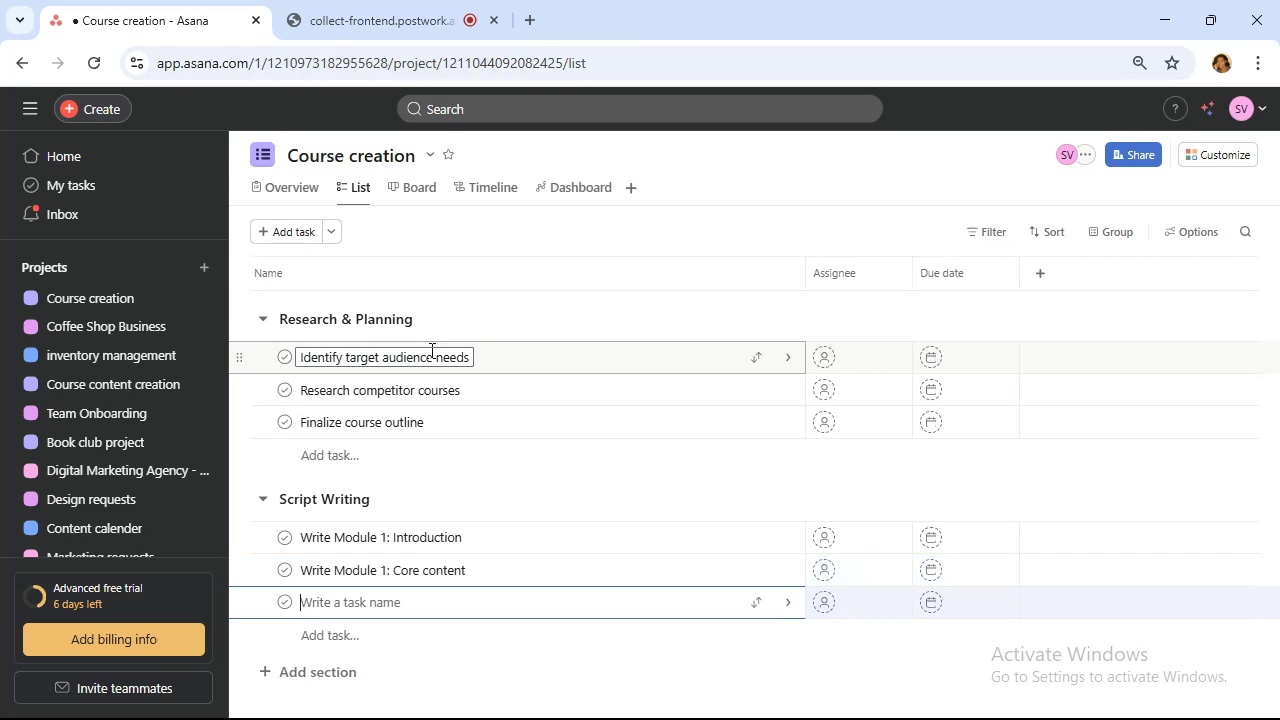 
key(Control+V)
 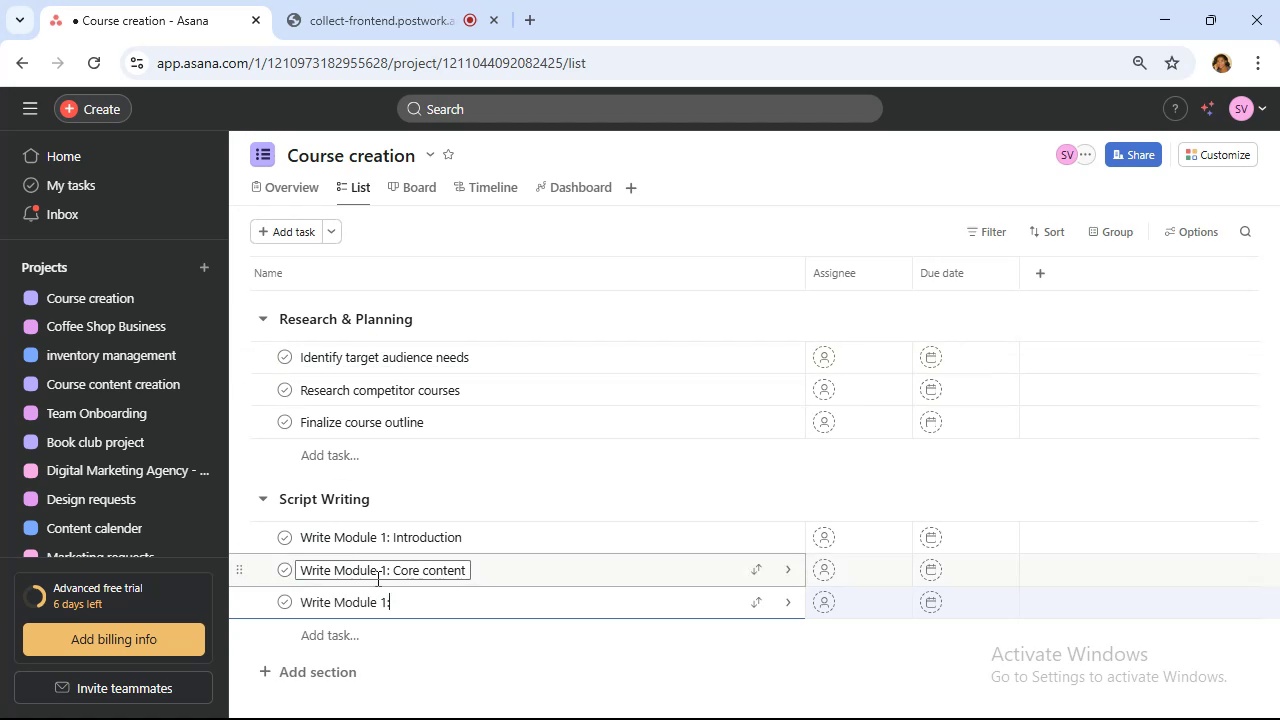 
wait(6.37)
 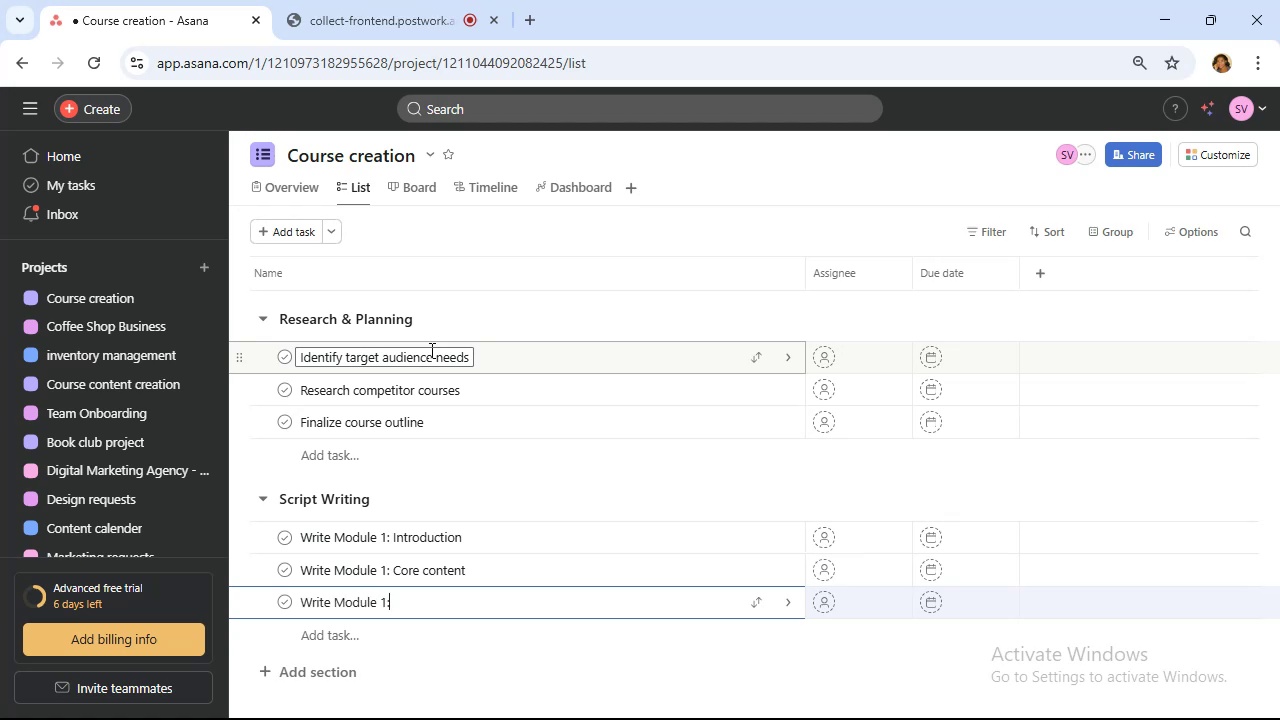 
key(Backspace)
 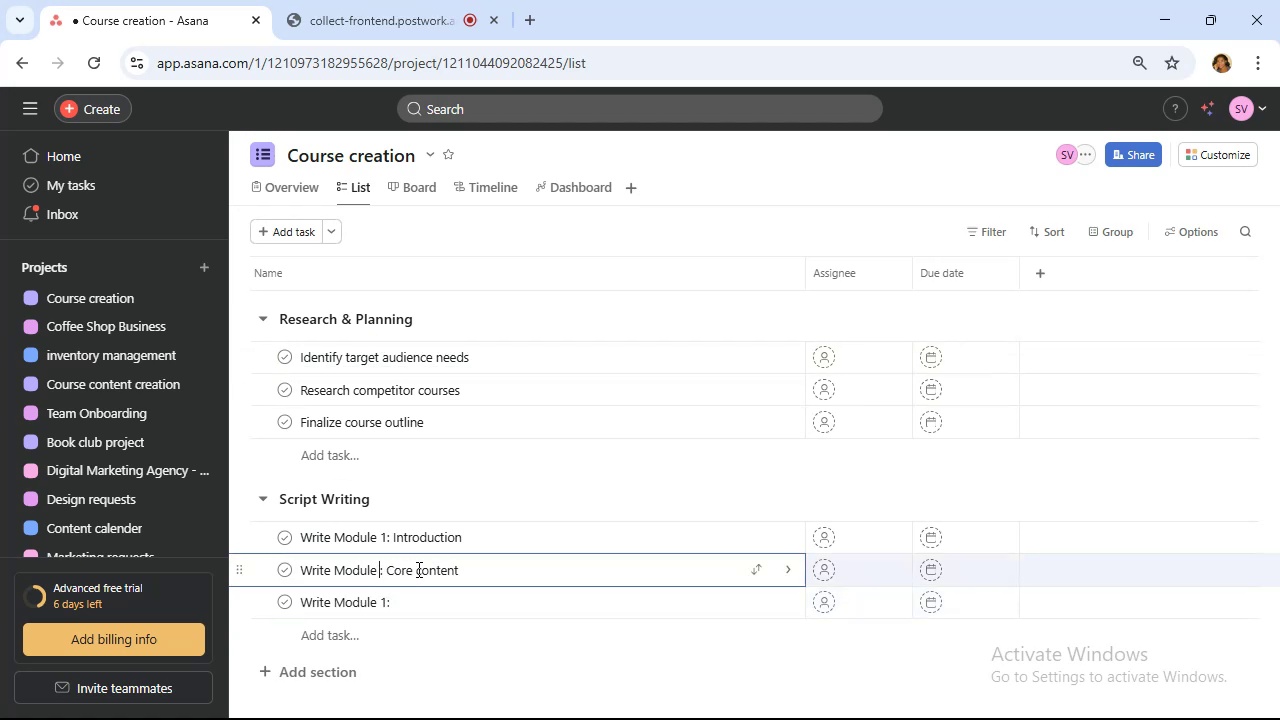 
key(2)
 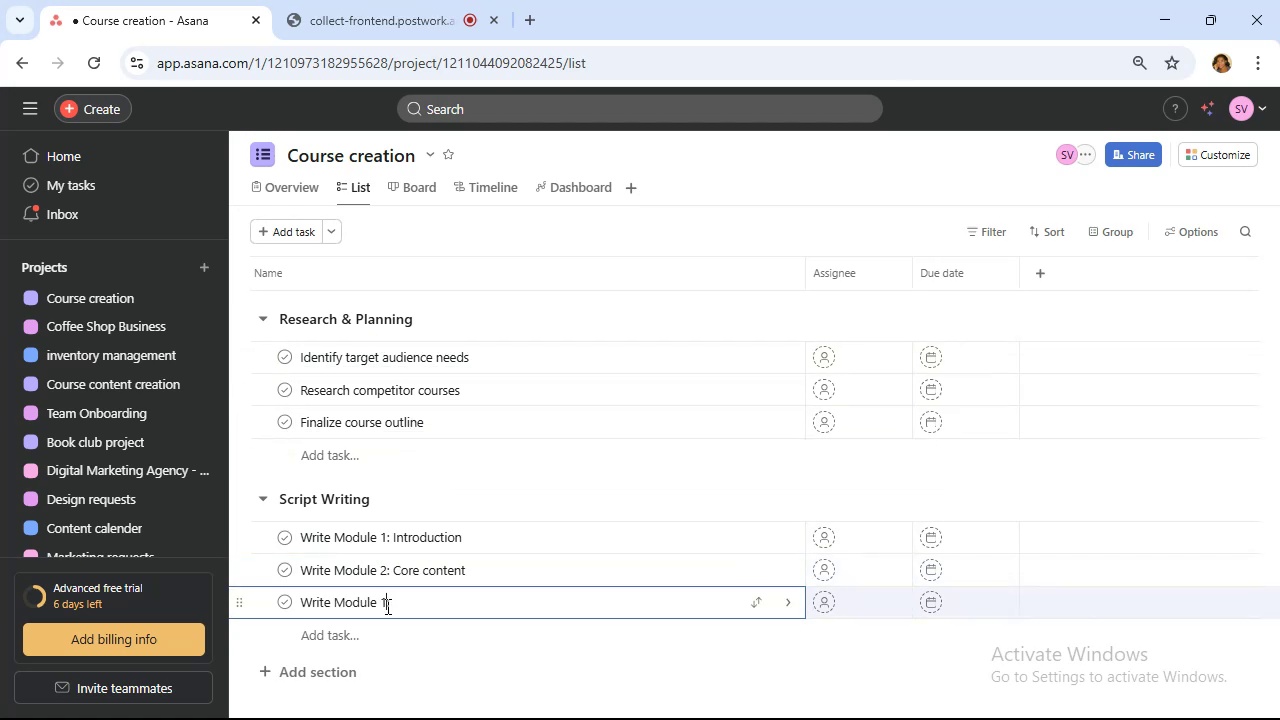 
key(Backspace)
 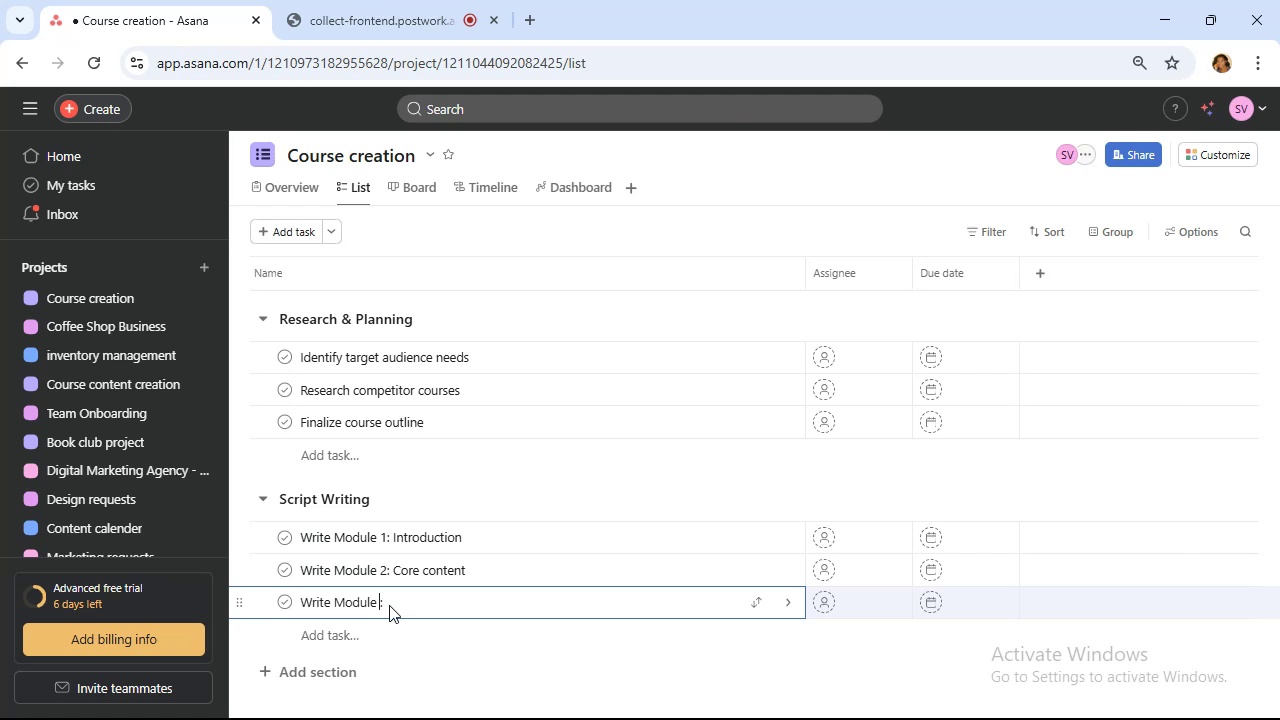 
key(3)
 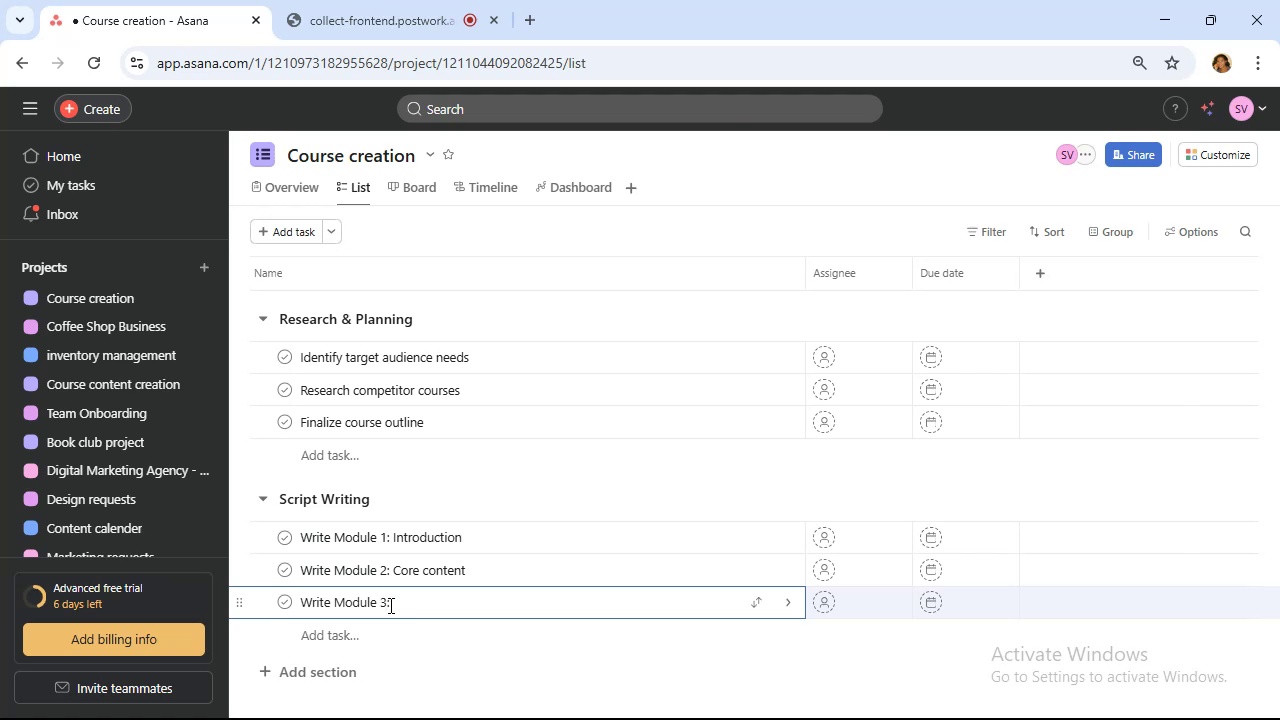 
key(ArrowRight)
 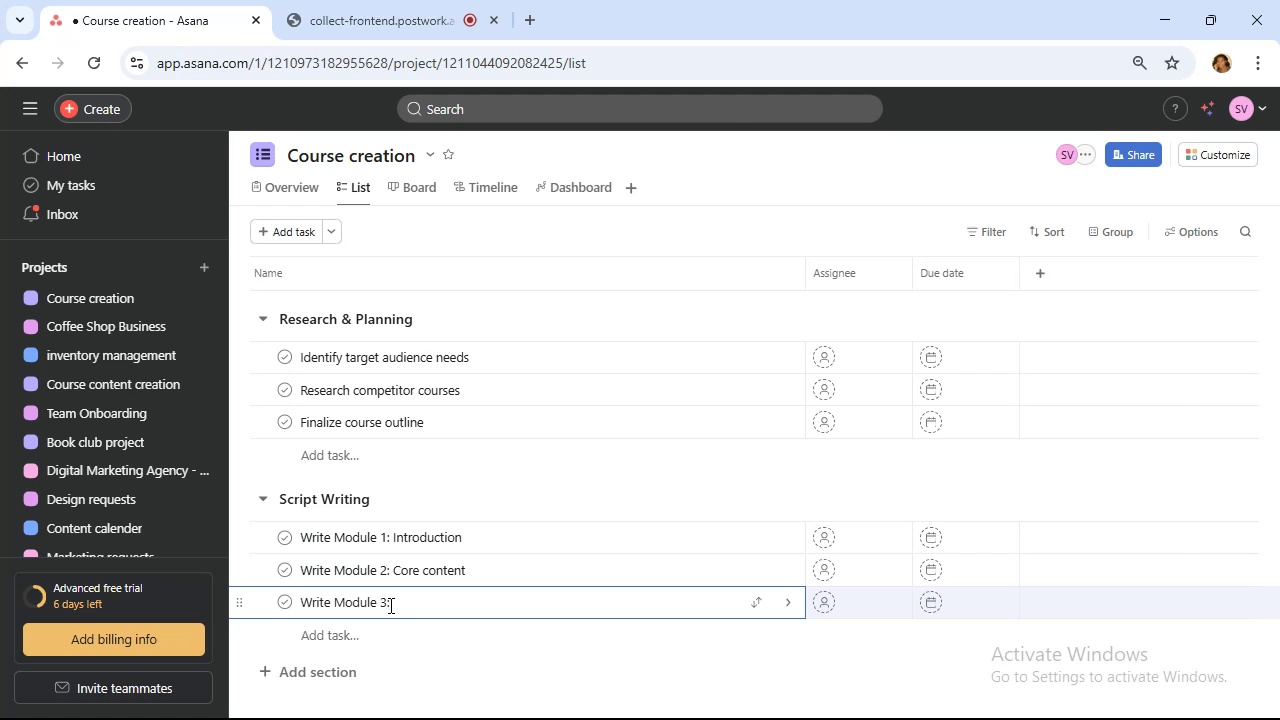 
type( Advanced topics)
 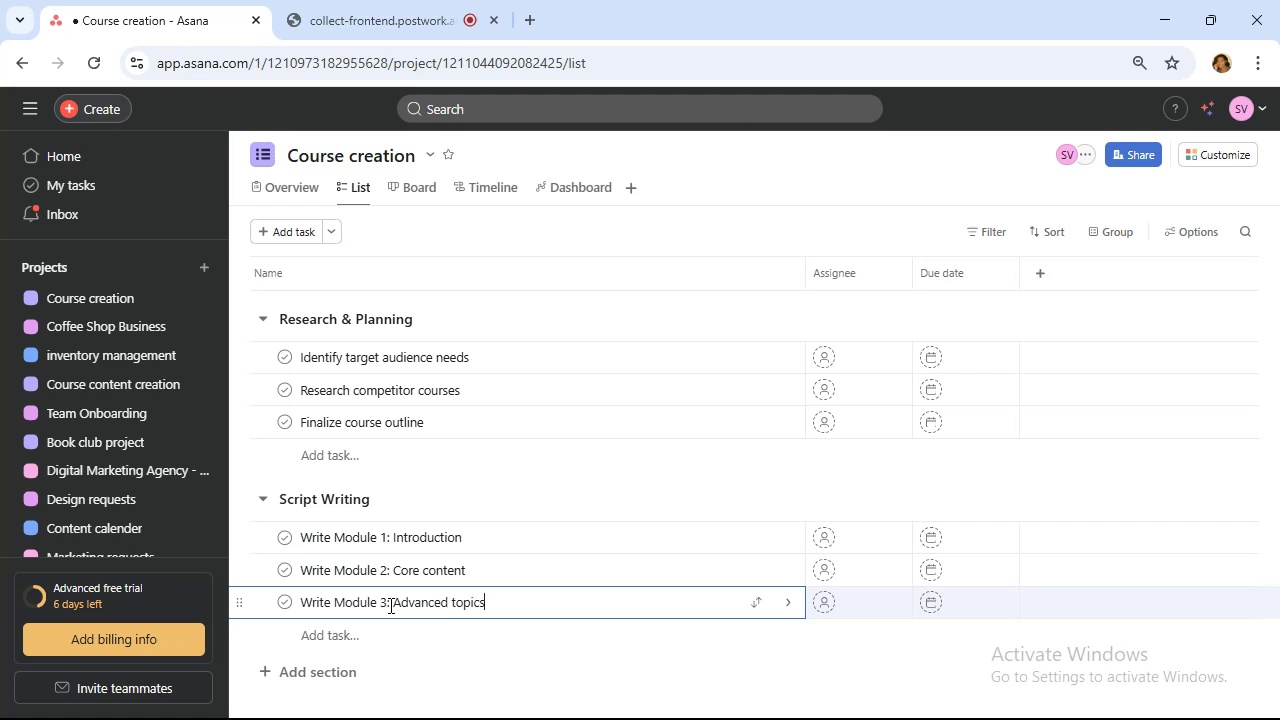 
wait(34.87)
 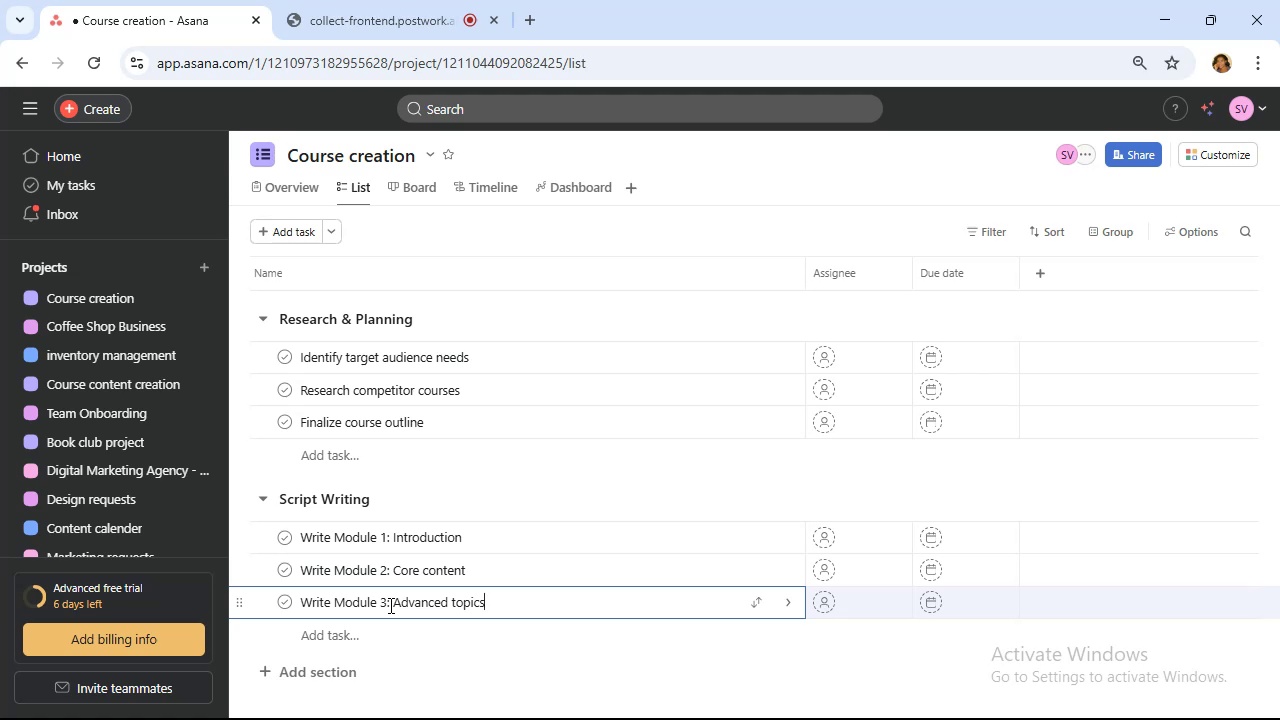 
scroll: coordinate [428, 432], scroll_direction: down, amount: 6.0
 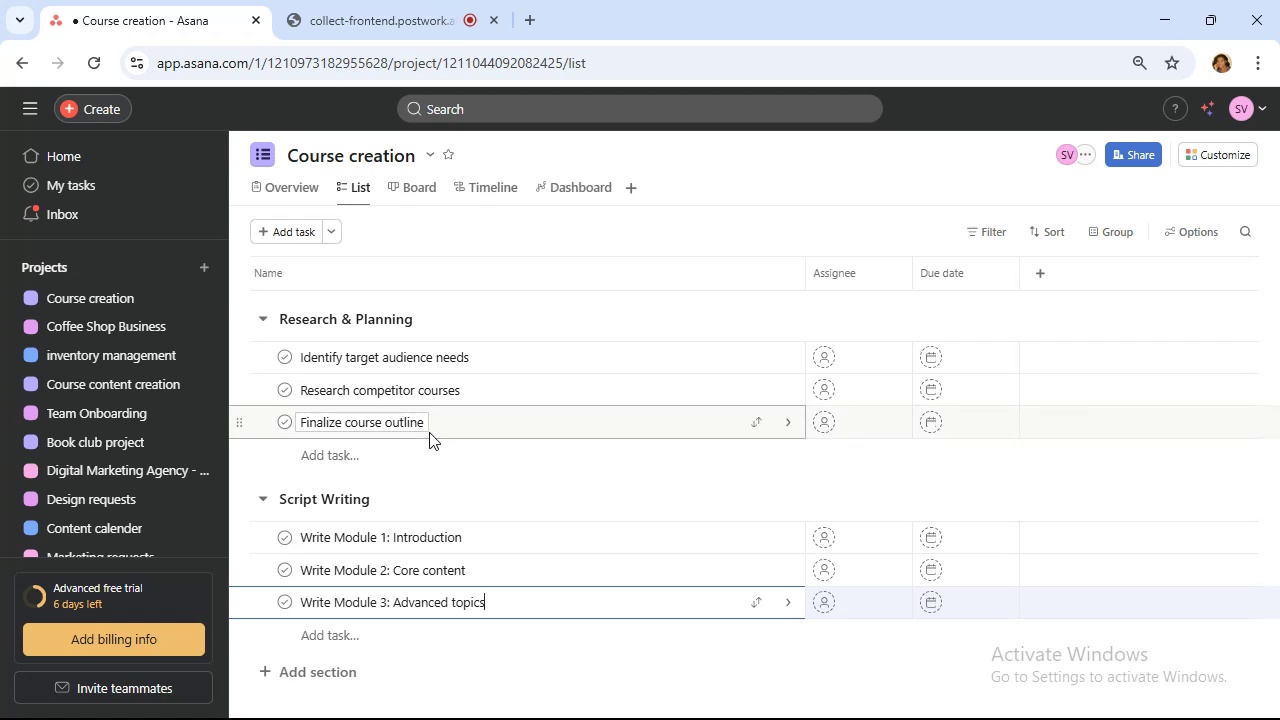 
wait(13.06)
 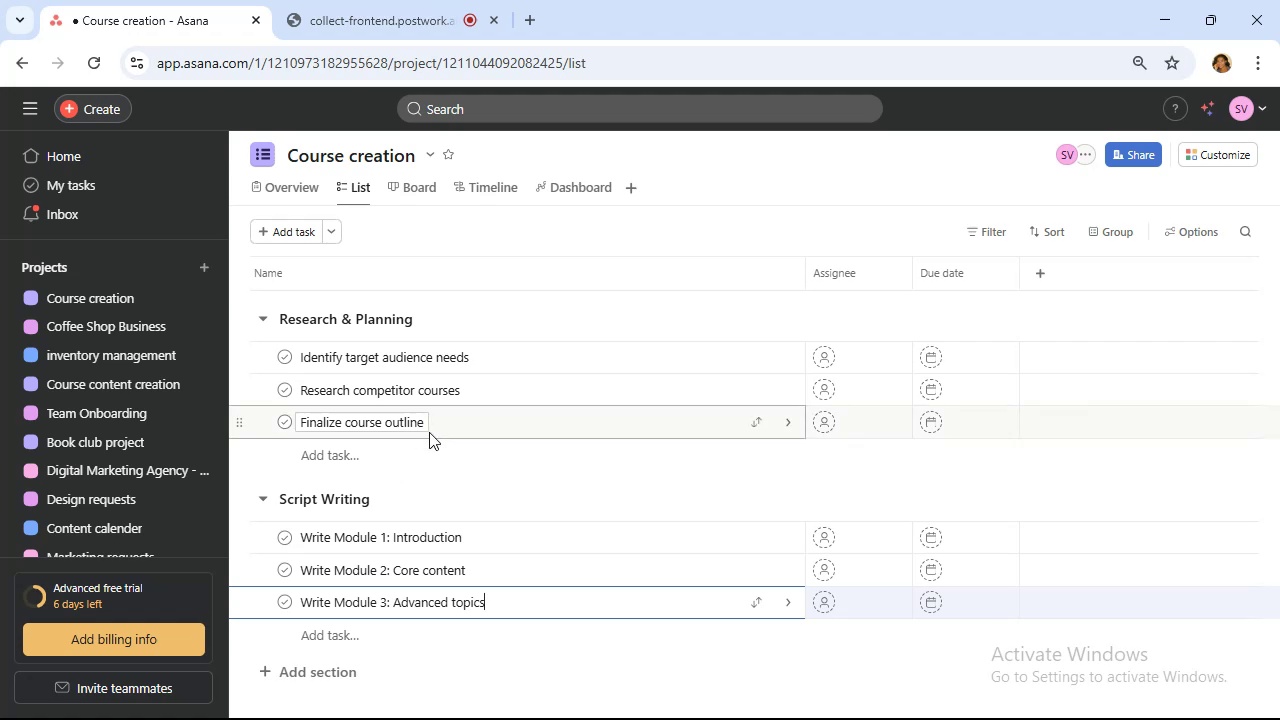 
scroll: coordinate [390, 495], scroll_direction: down, amount: 3.0
 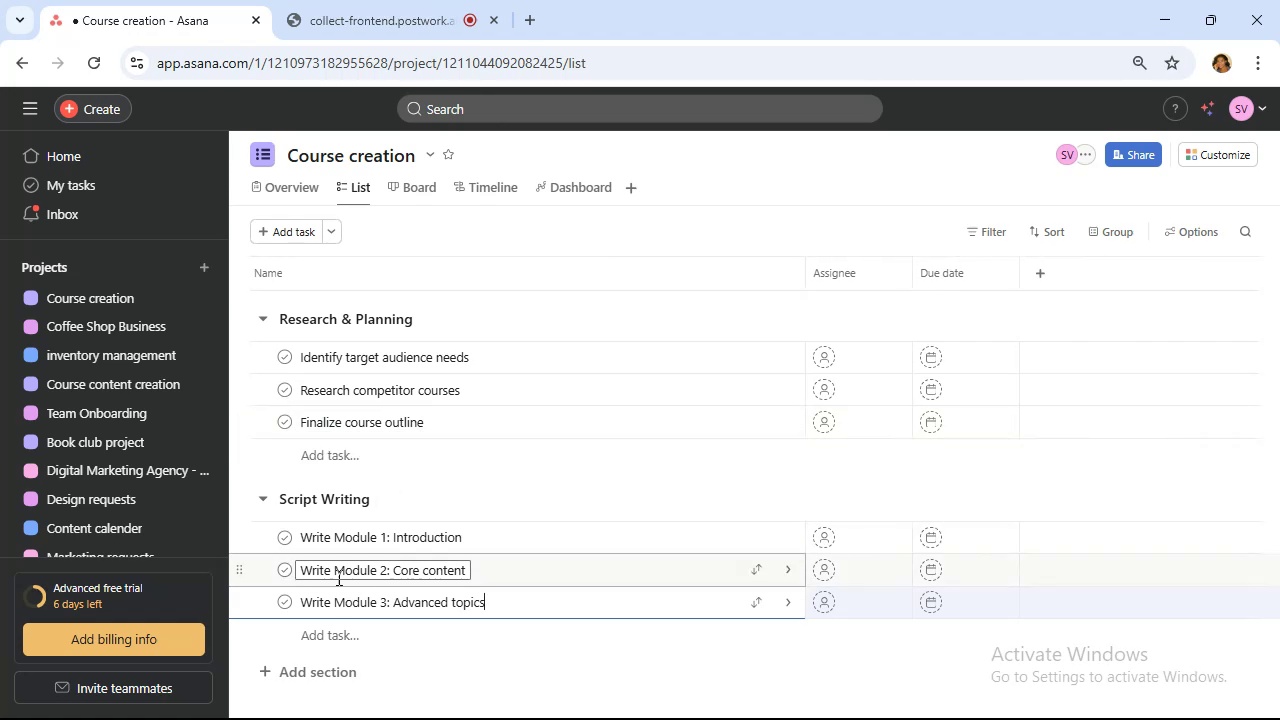 
left_click([353, 672])
 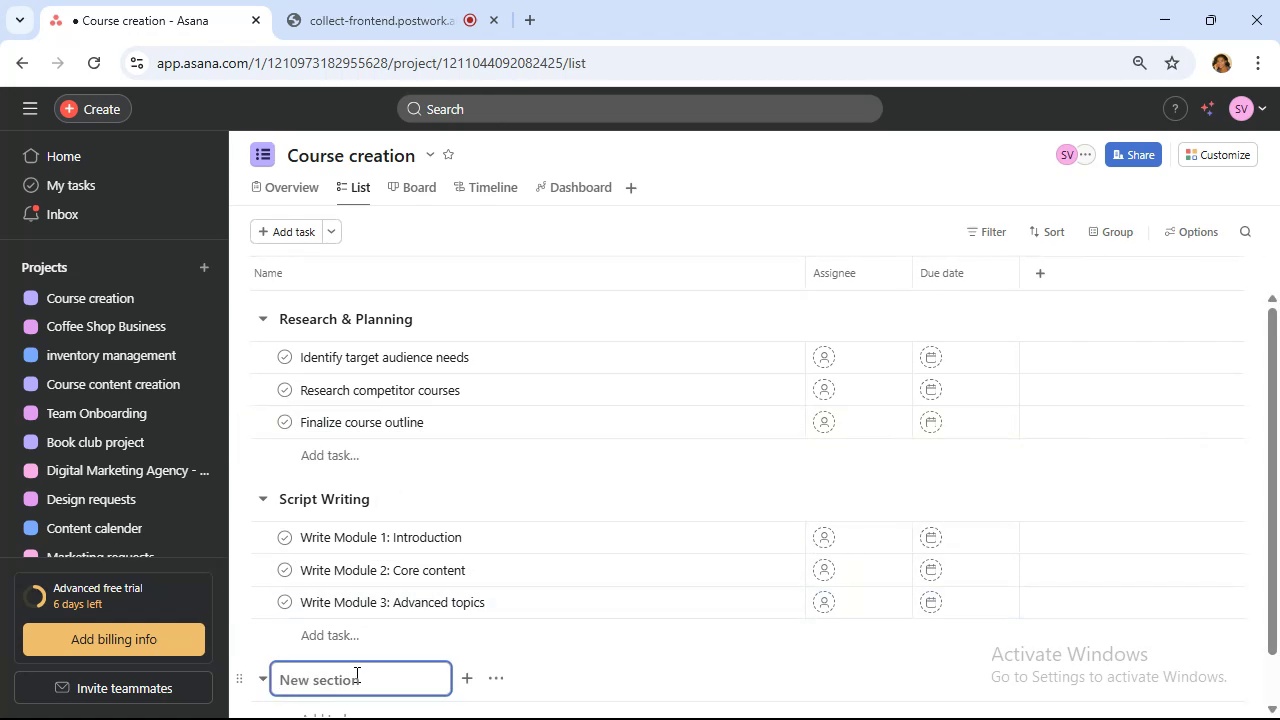 
type(Video Production)
 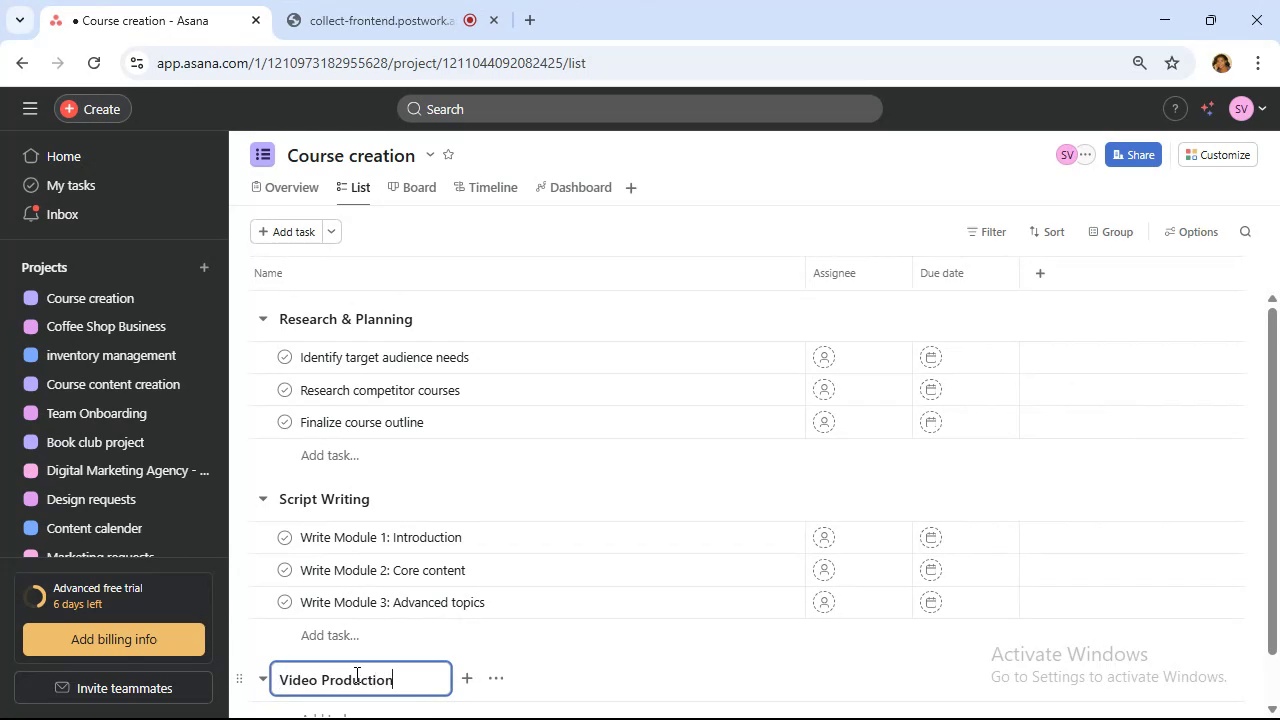 
scroll: coordinate [353, 674], scroll_direction: down, amount: 3.0
 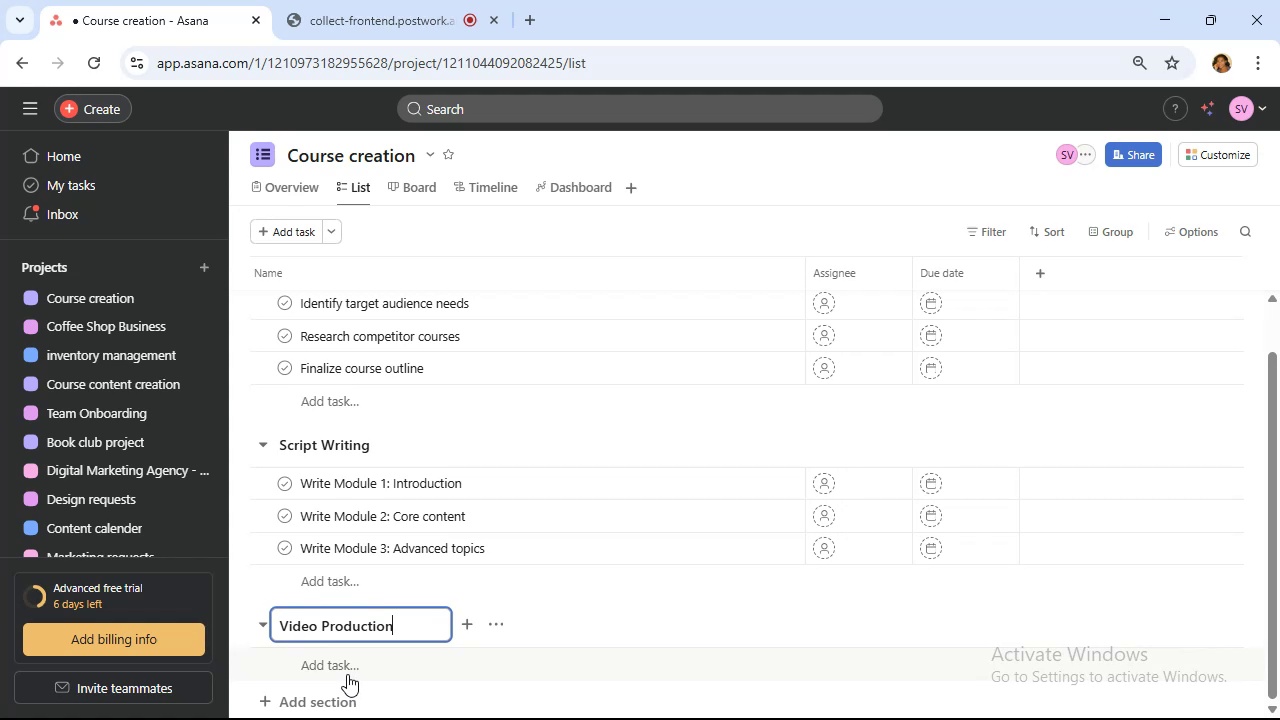 
left_click([342, 673])
 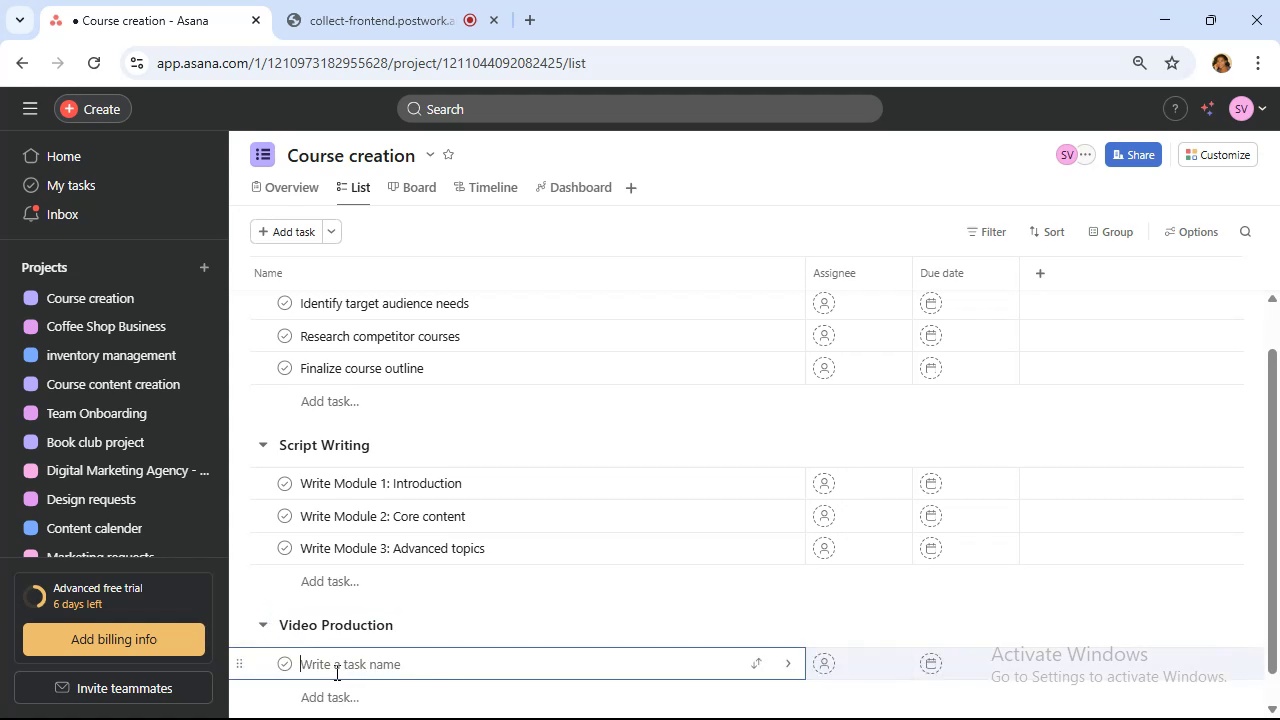 
wait(11.83)
 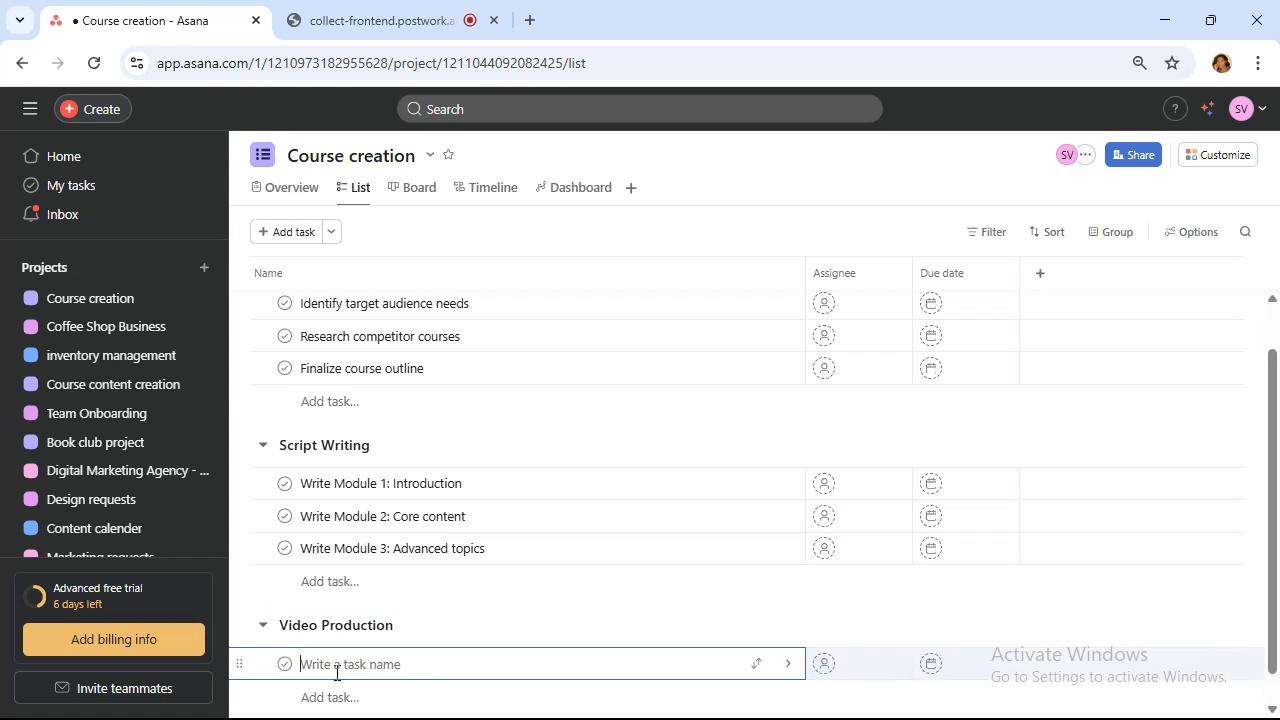 
type(Record )
 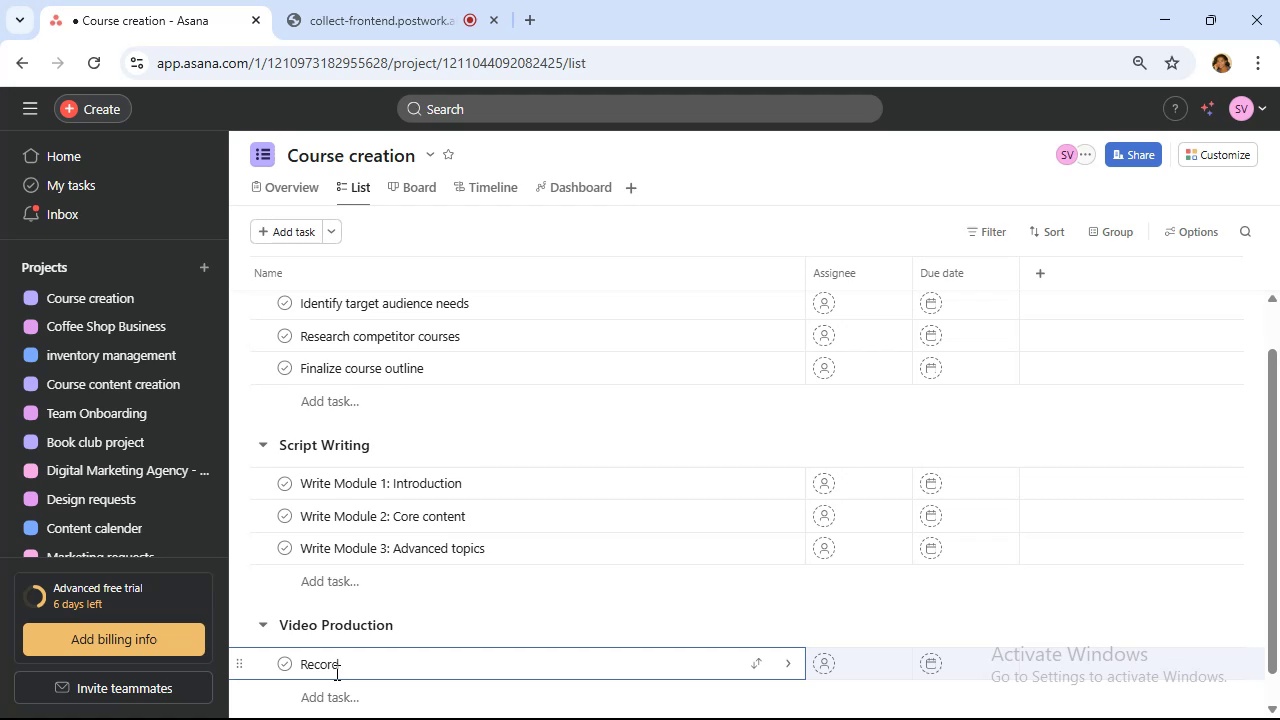 
wait(16.61)
 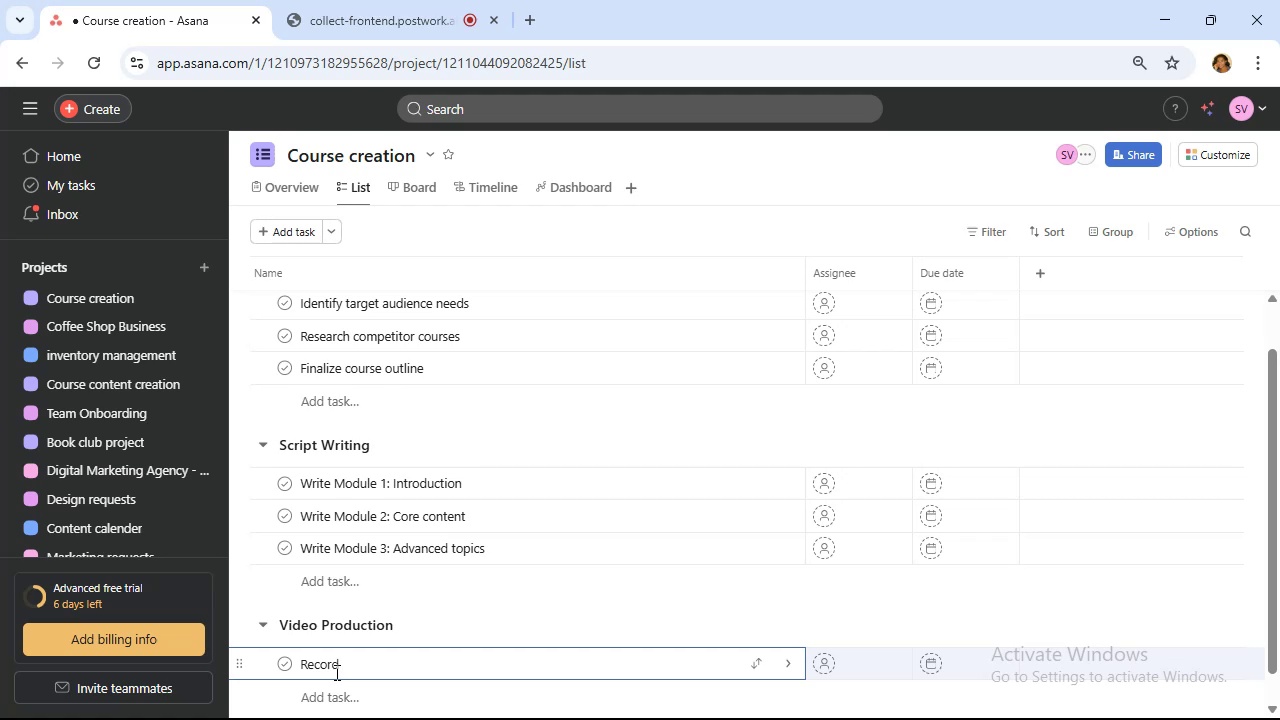 
type(Module 1)
 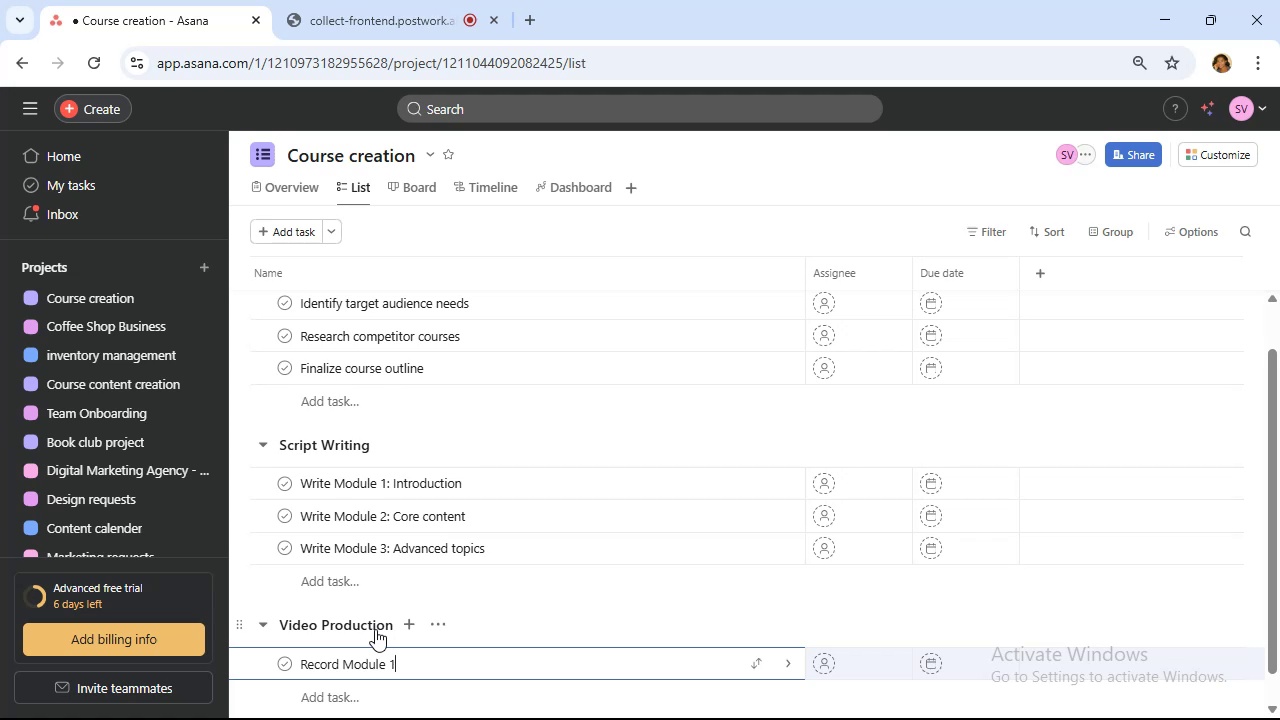 
wait(6.14)
 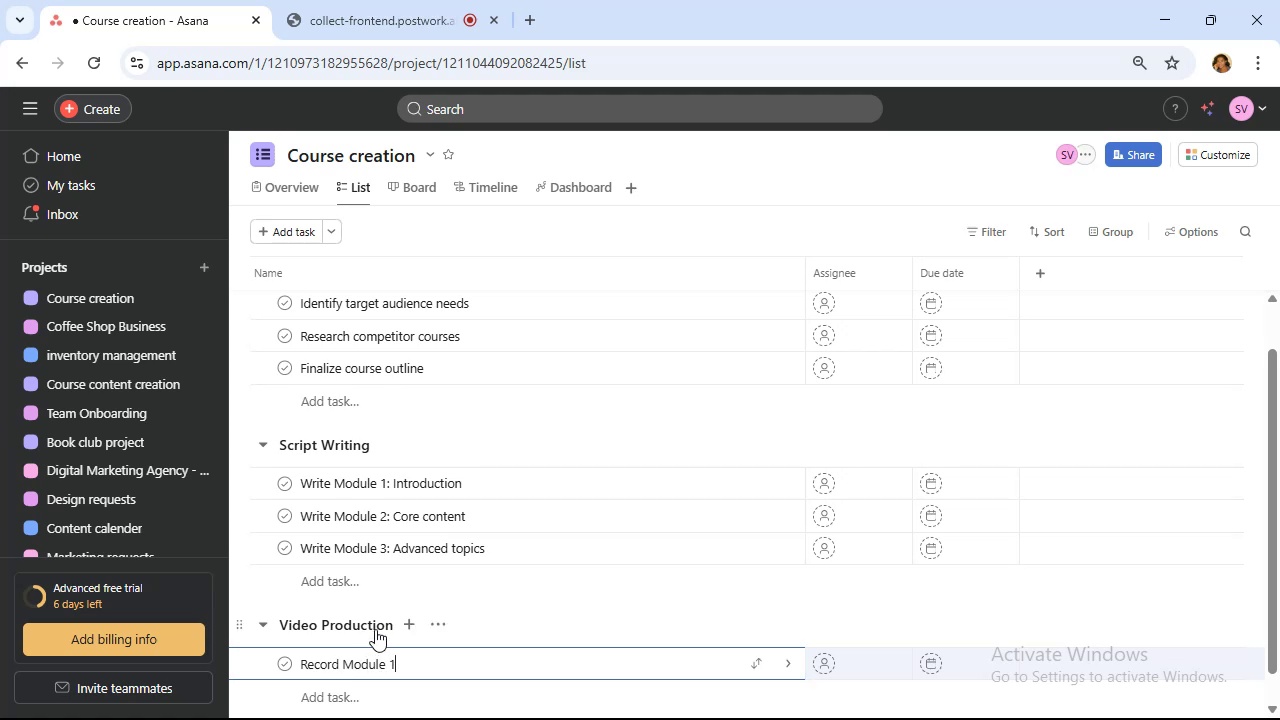 
key(Enter)
 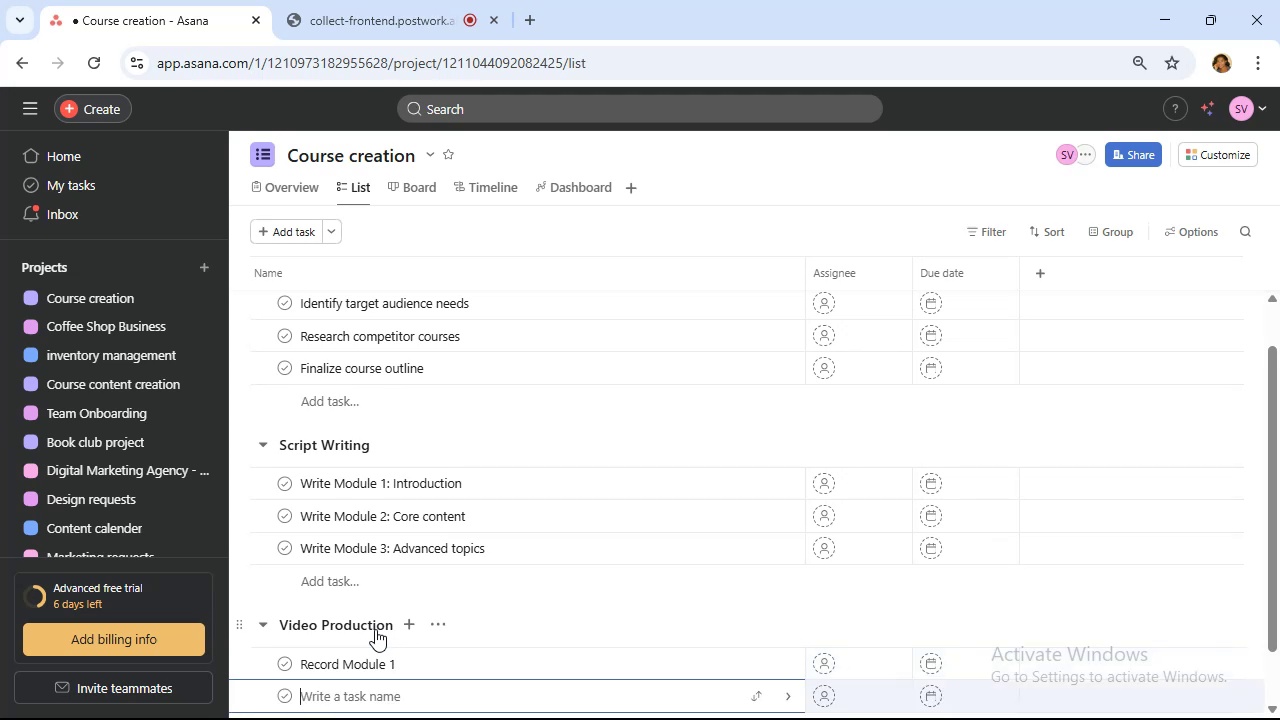 
wait(9.37)
 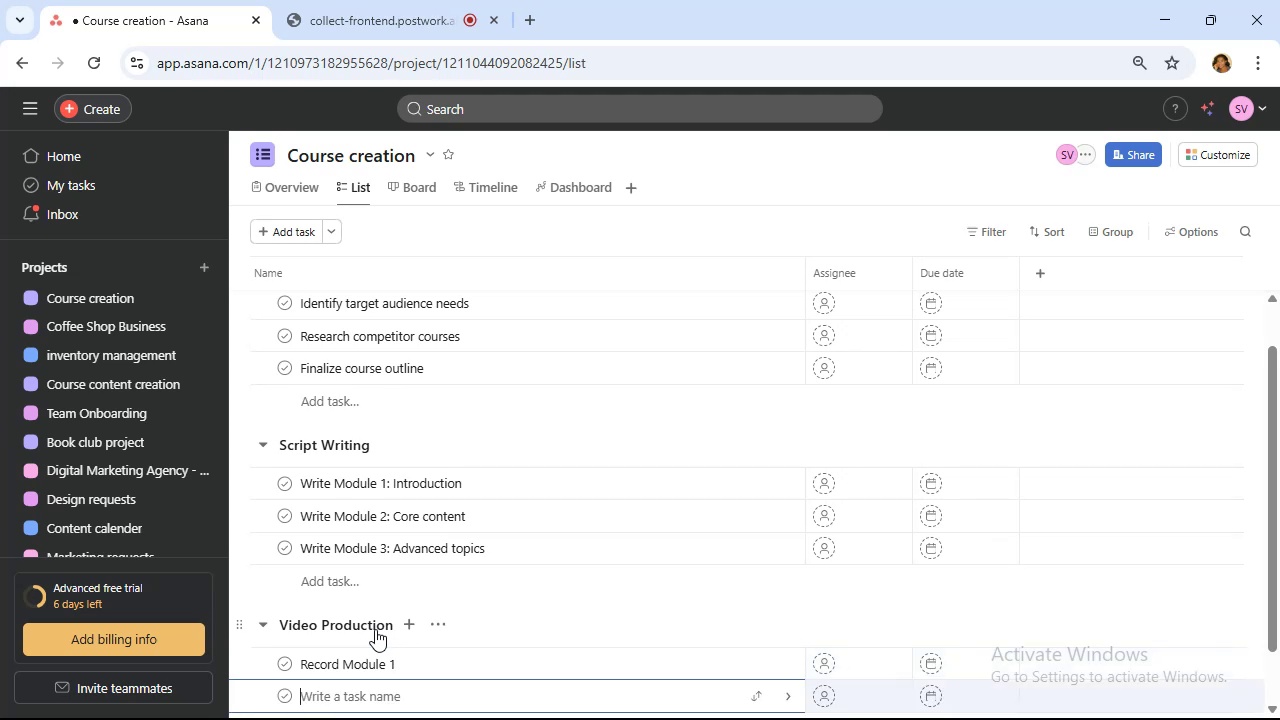 
type(Record Module 2)
 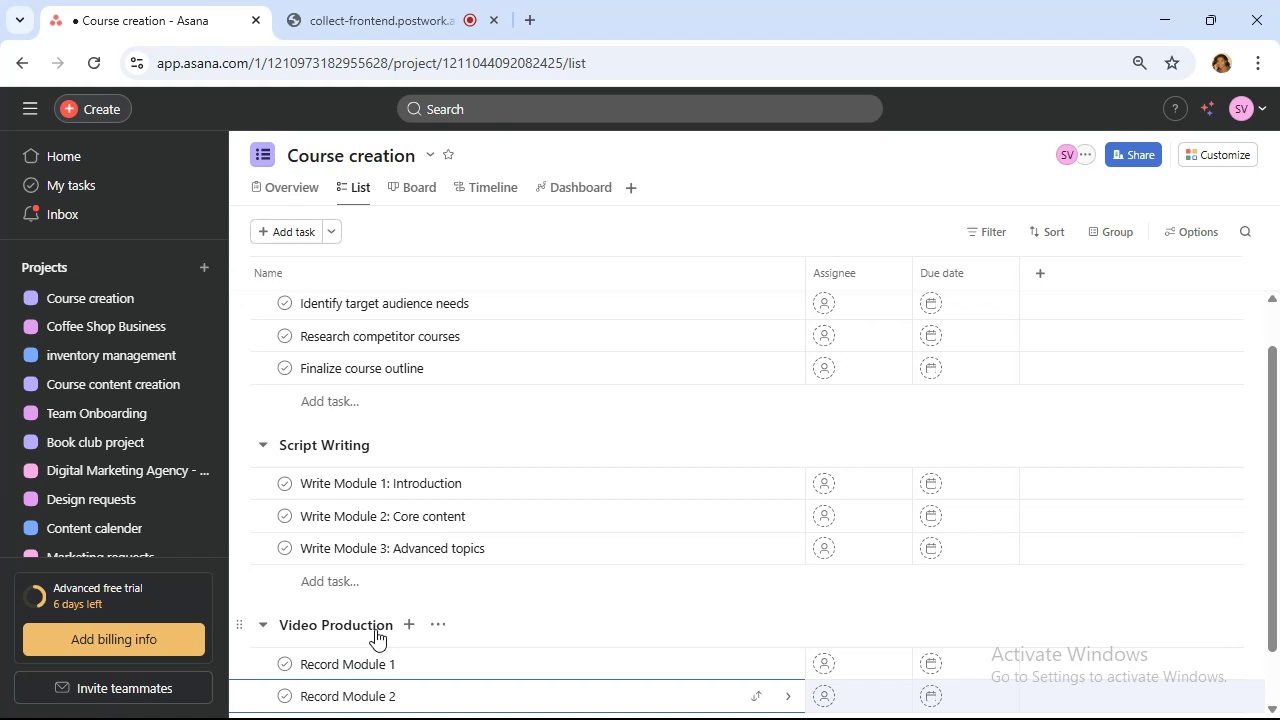 
key(Enter)
 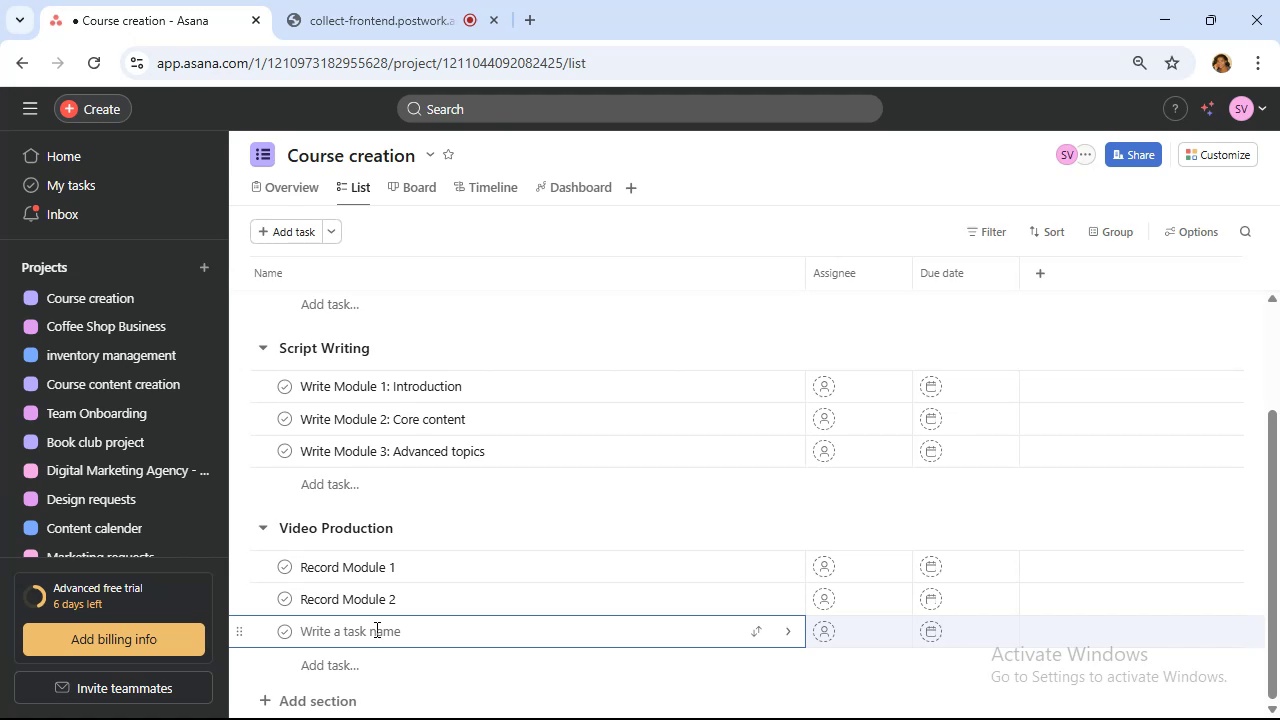 
type(Record Module 3)
 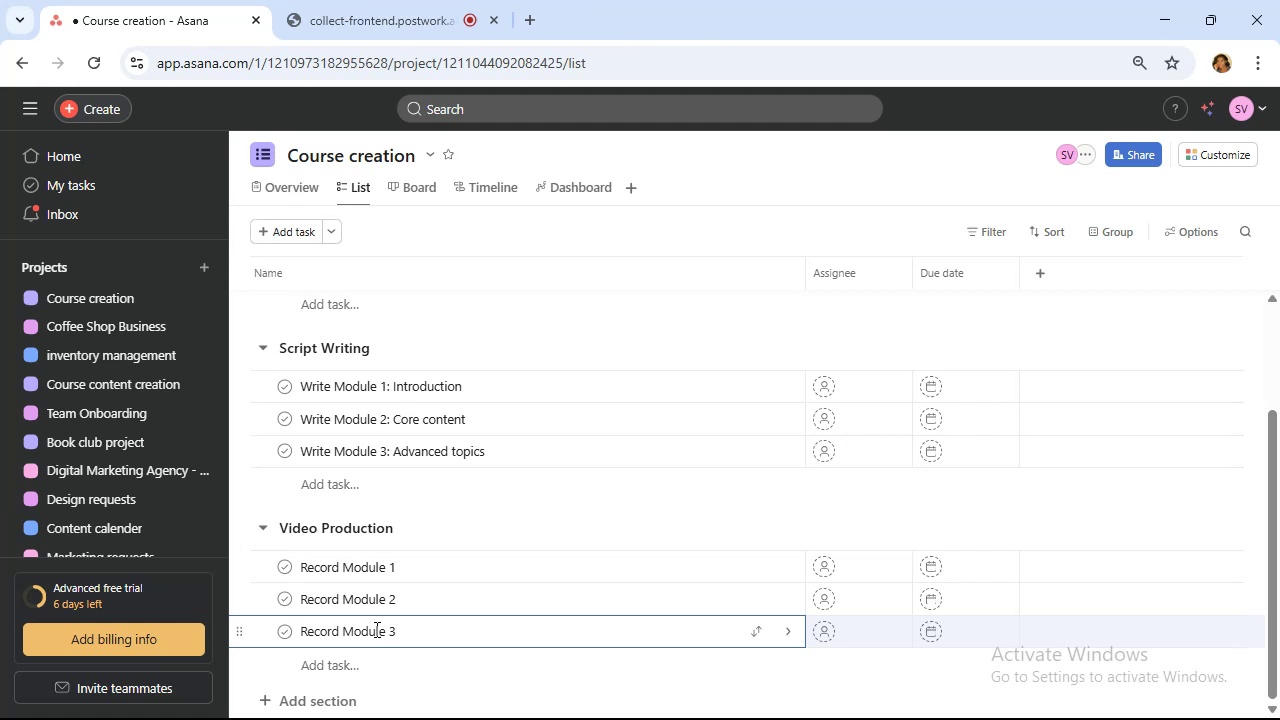 
wait(18.71)
 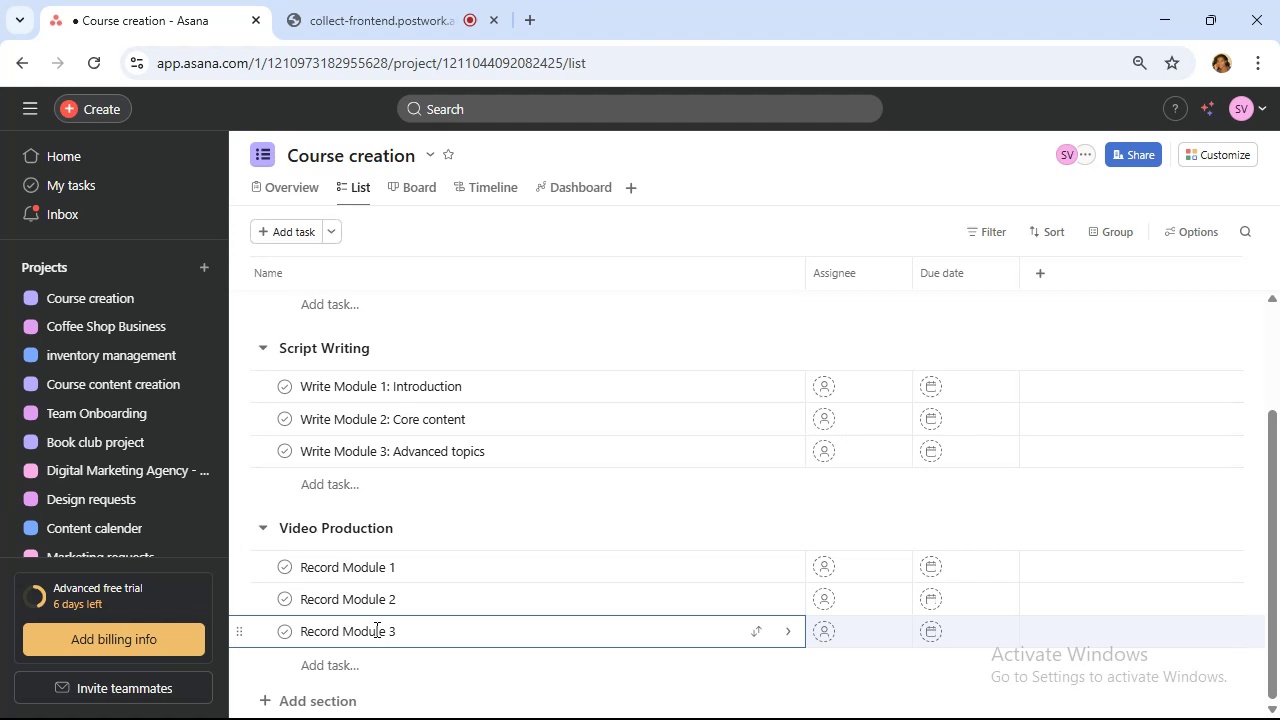 
scroll: coordinate [374, 630], scroll_direction: down, amount: 2.0
 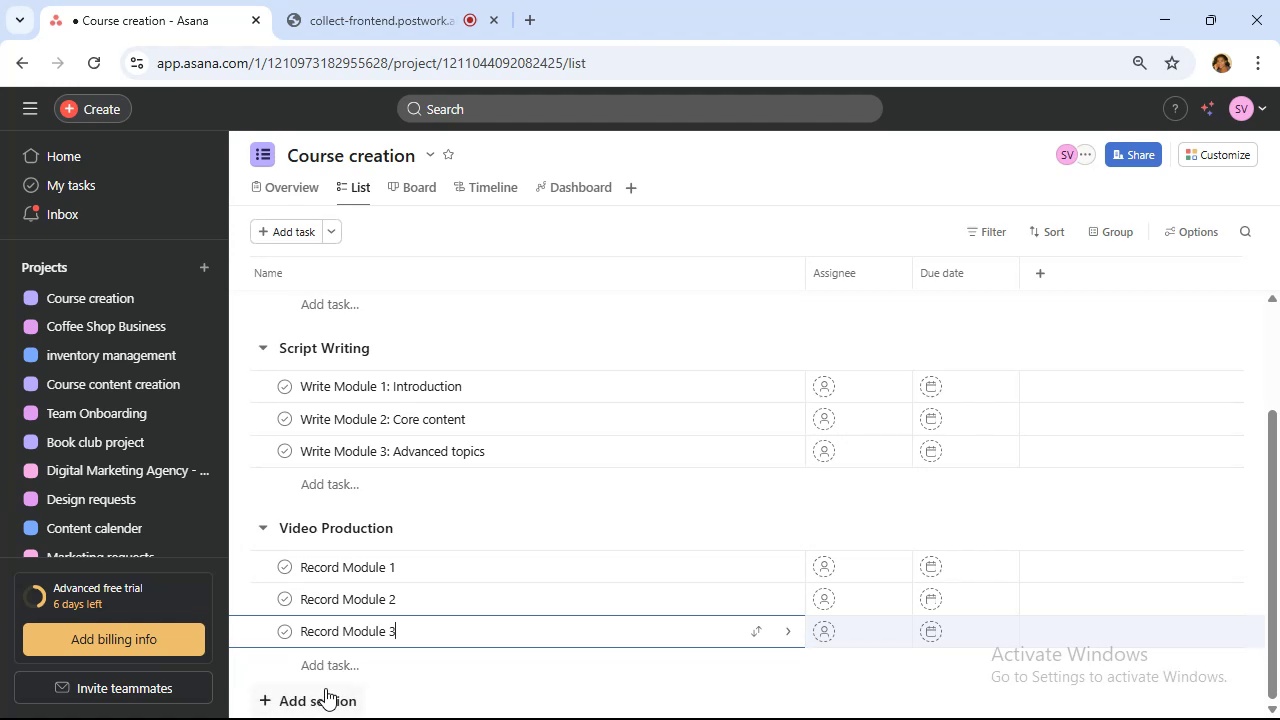 
left_click([325, 689])
 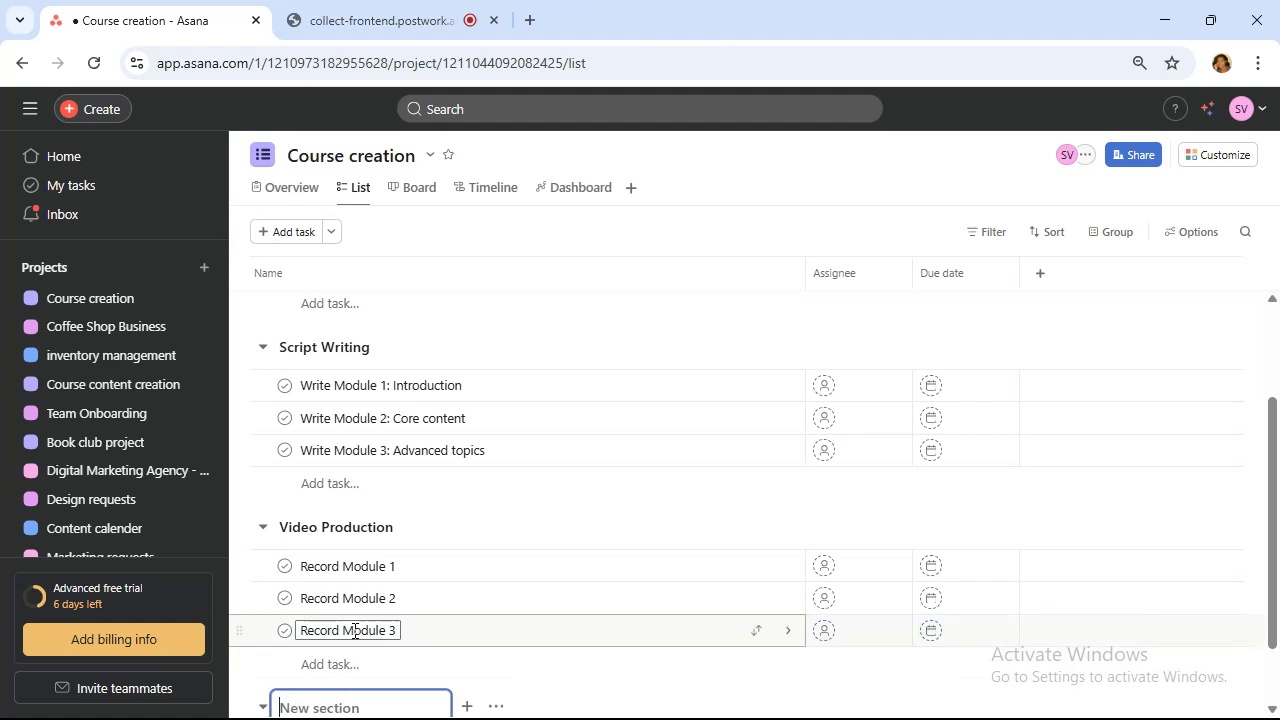 
scroll: coordinate [356, 621], scroll_direction: down, amount: 2.0
 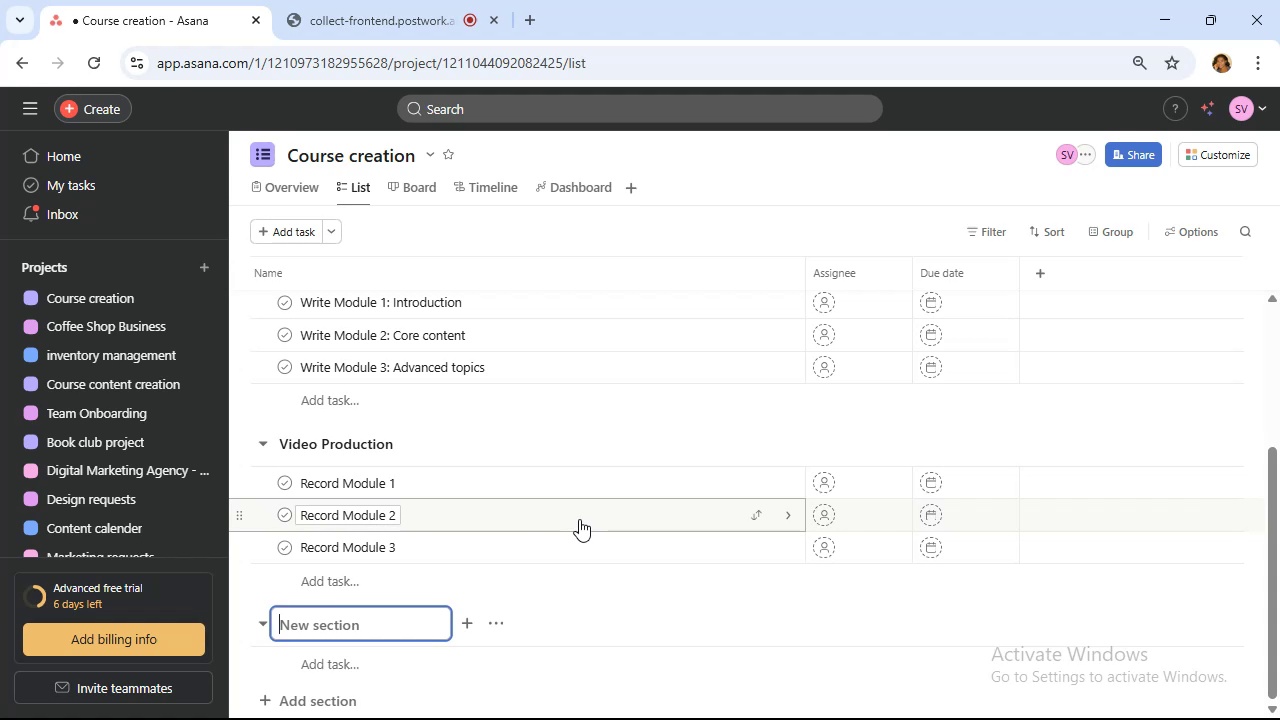 
wait(5.21)
 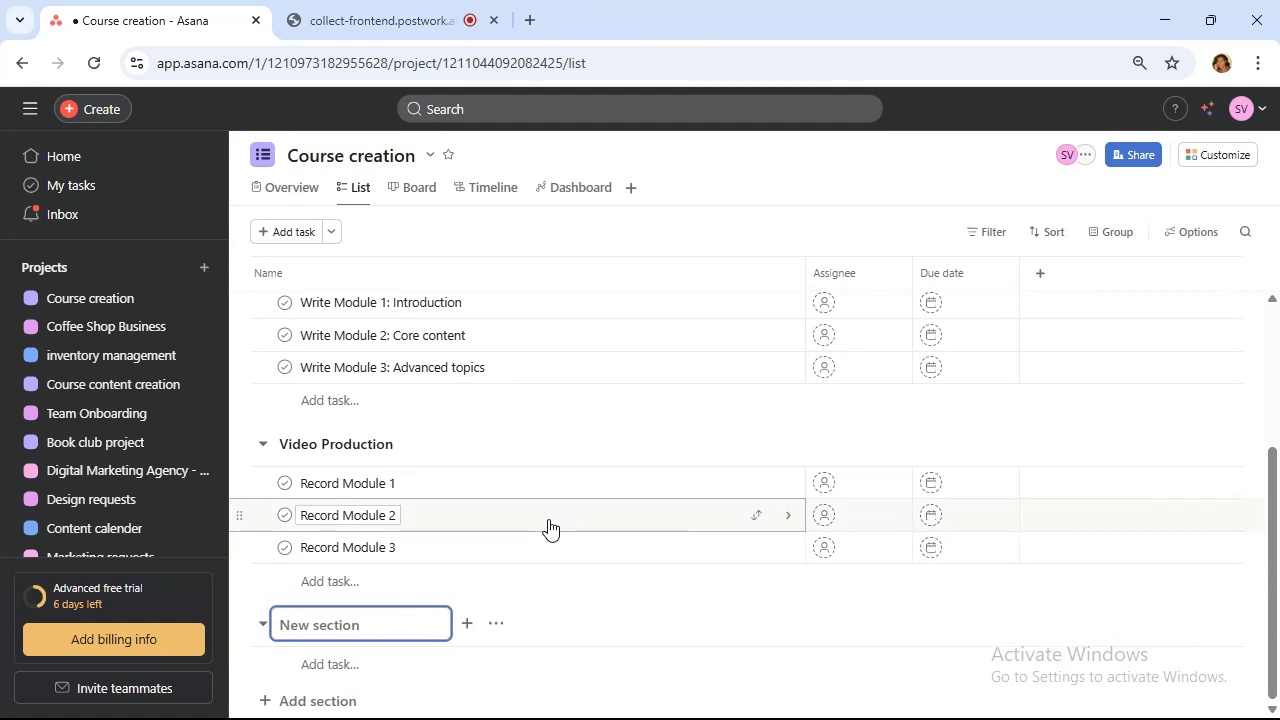 
type(A)
key(Backspace)
type(Editing & QA)
 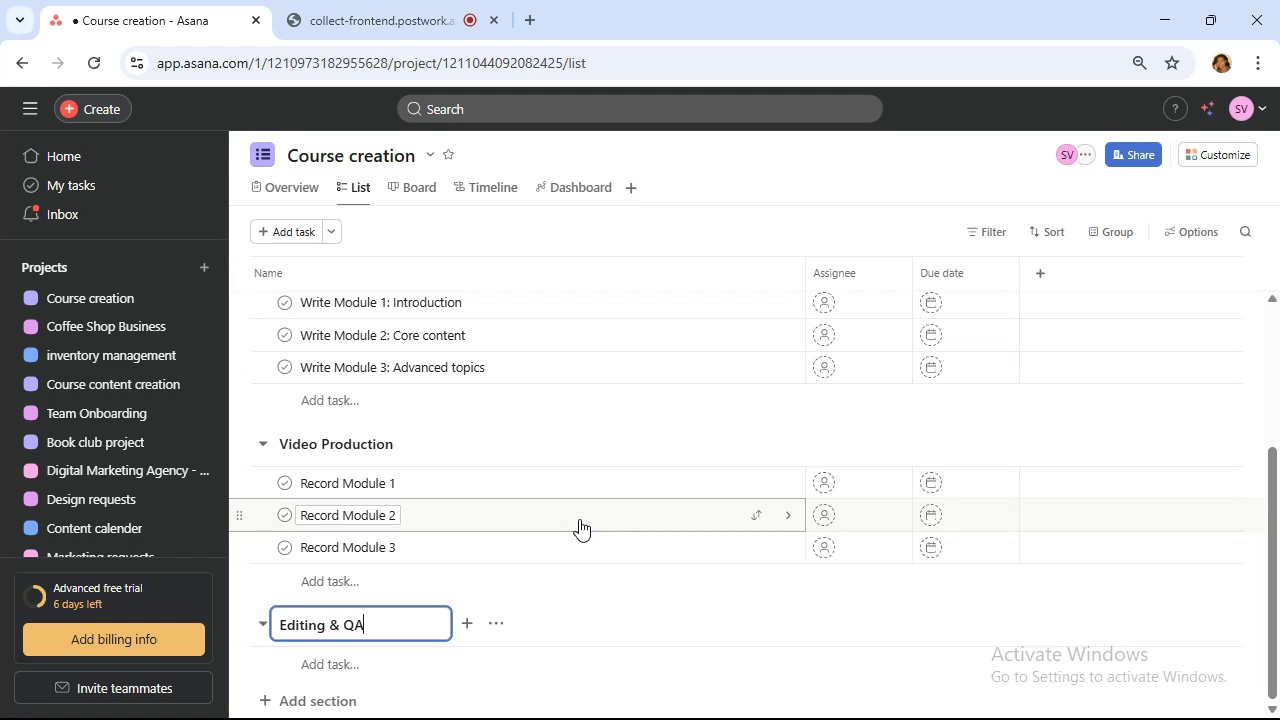 
wait(5.66)
 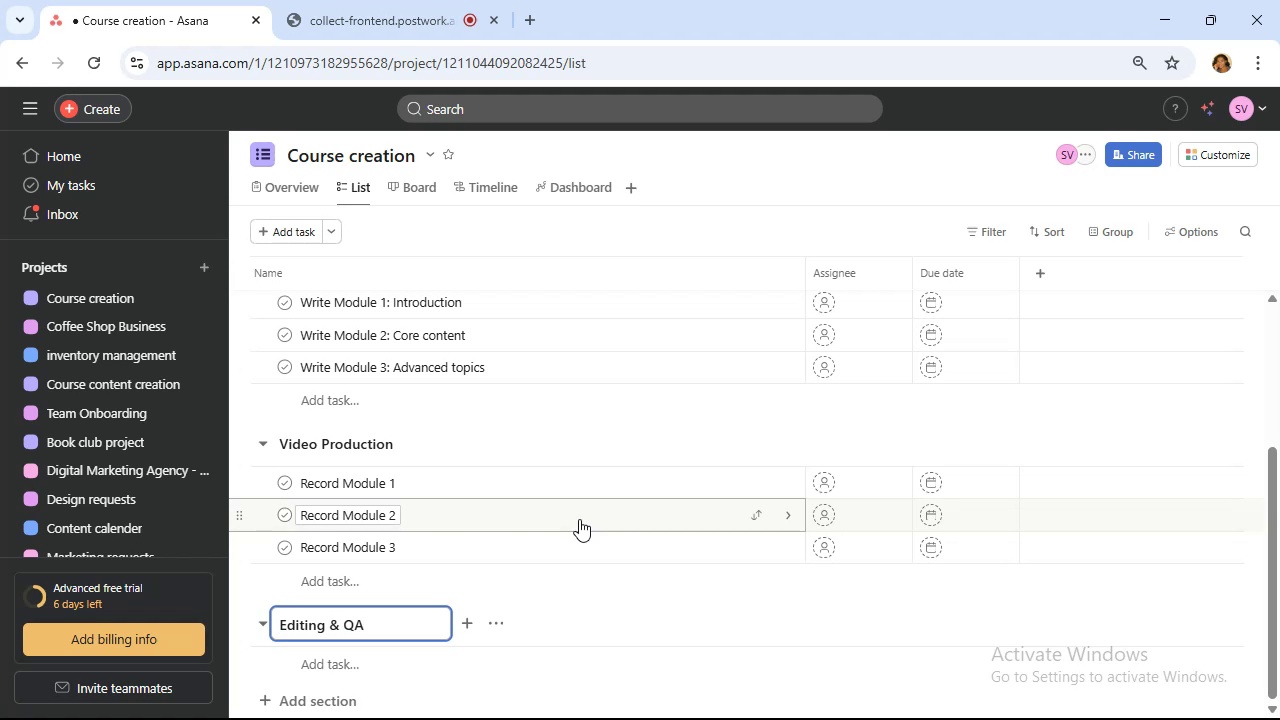 
scroll: coordinate [600, 523], scroll_direction: down, amount: 1.0
 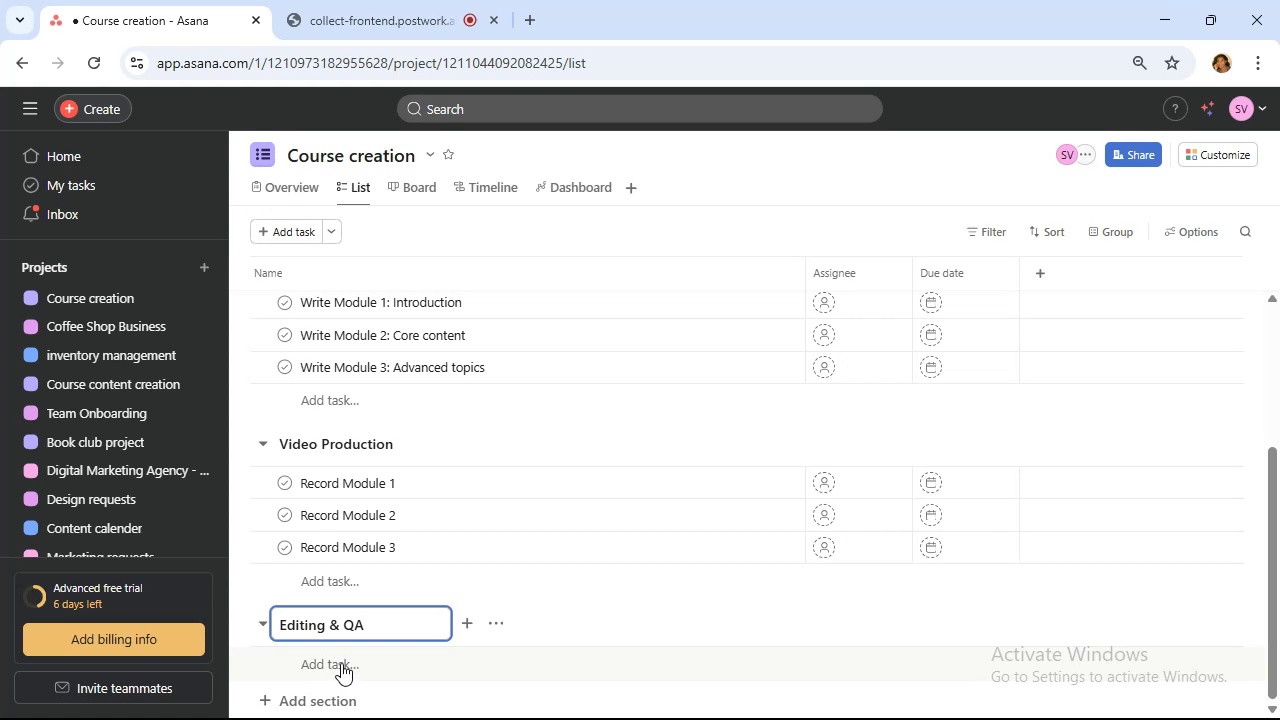 
left_click([341, 663])
 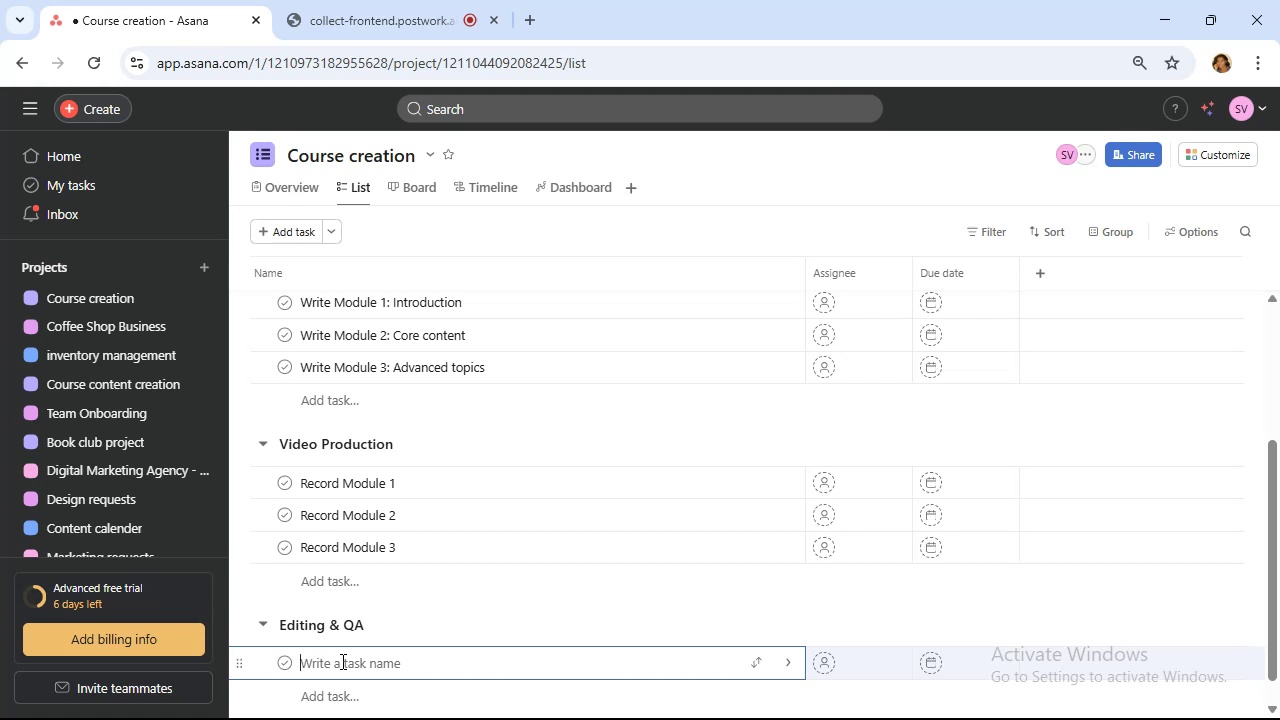 
wait(16.78)
 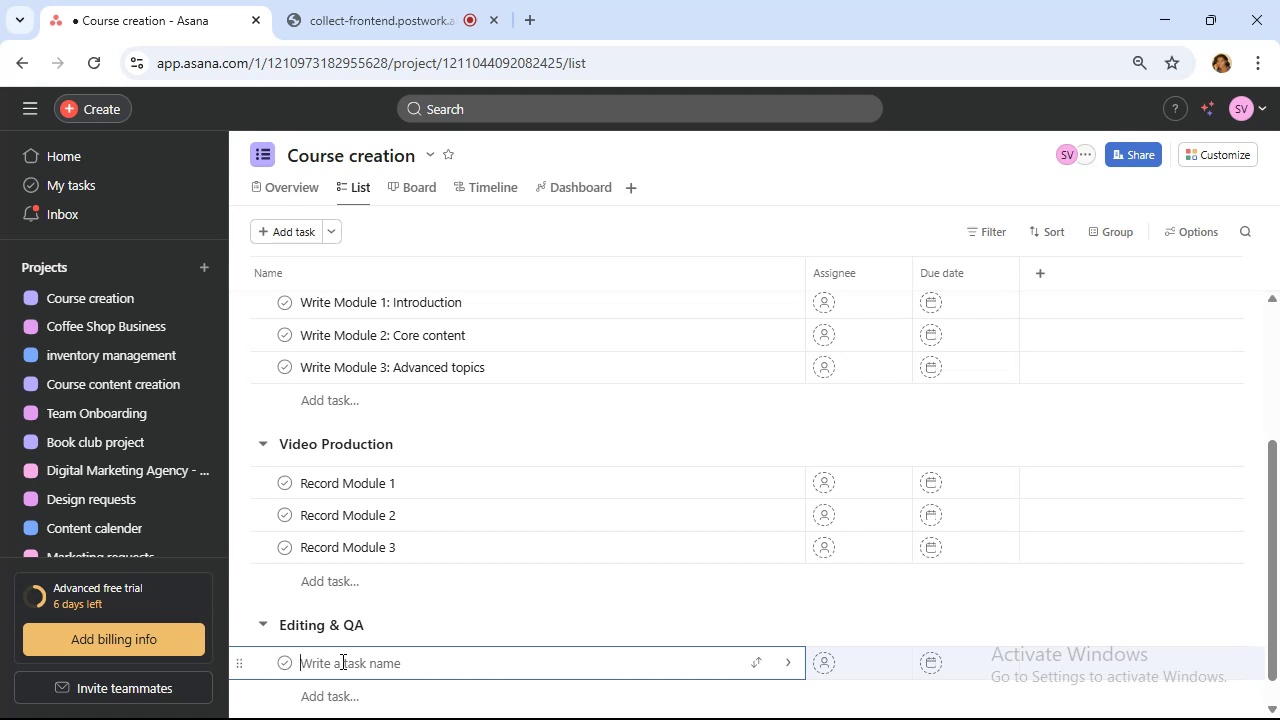 
type(Edit Modu)
 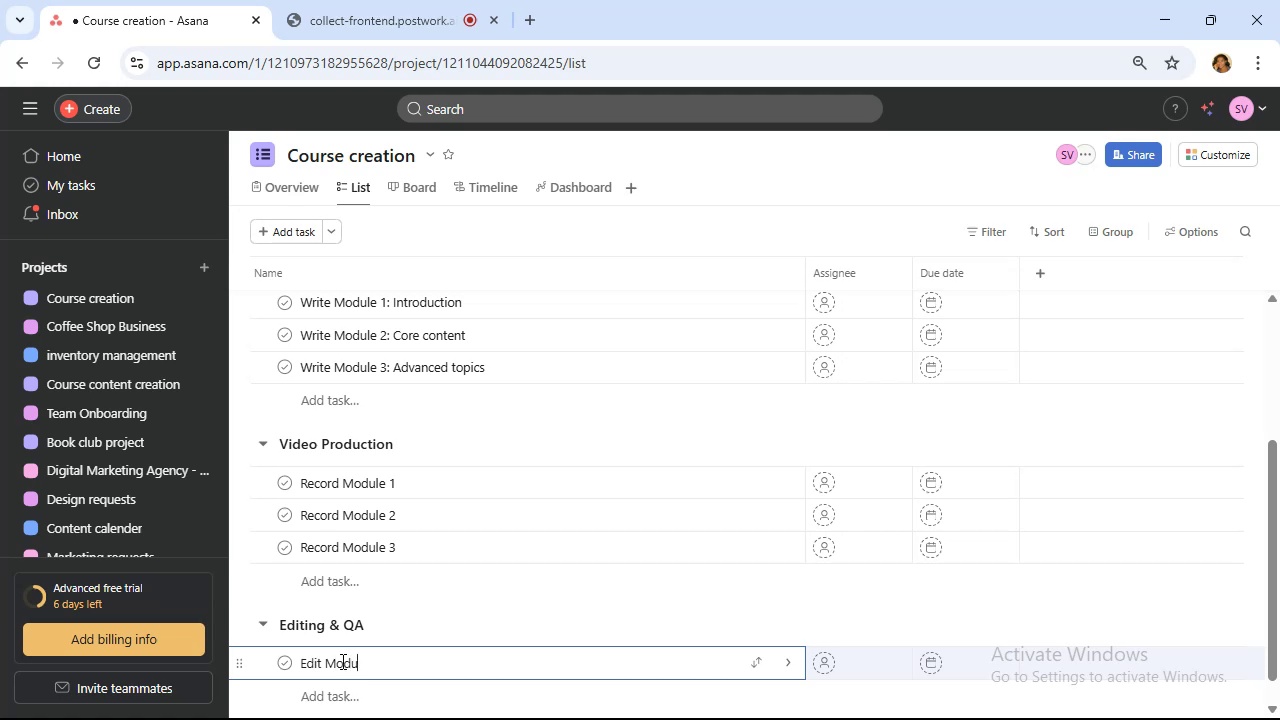 
type(le )
 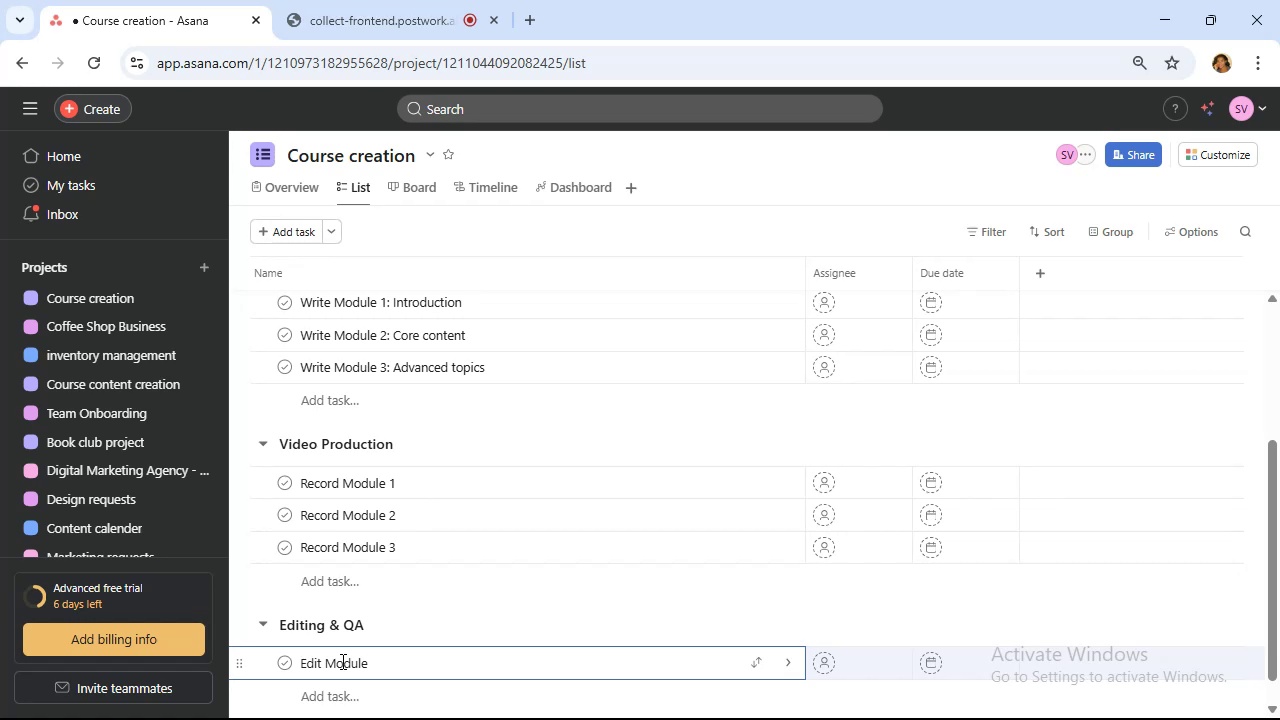 
wait(11.22)
 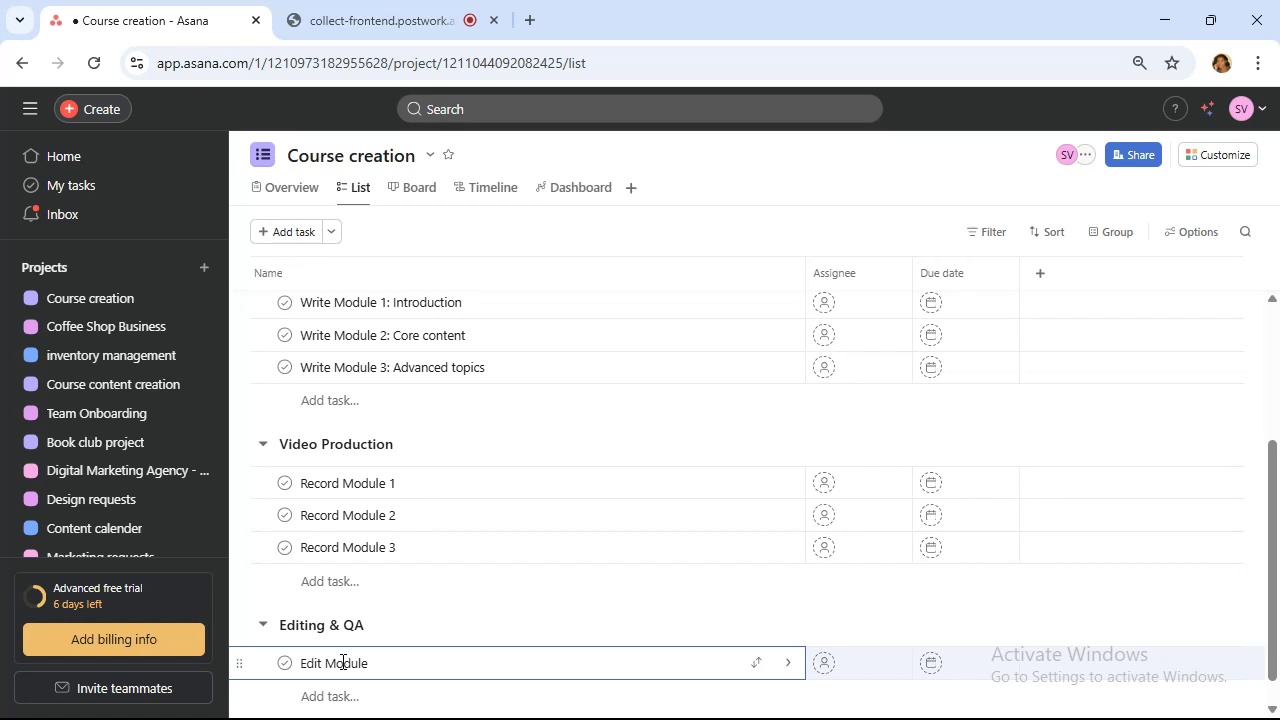 
type(videos)
 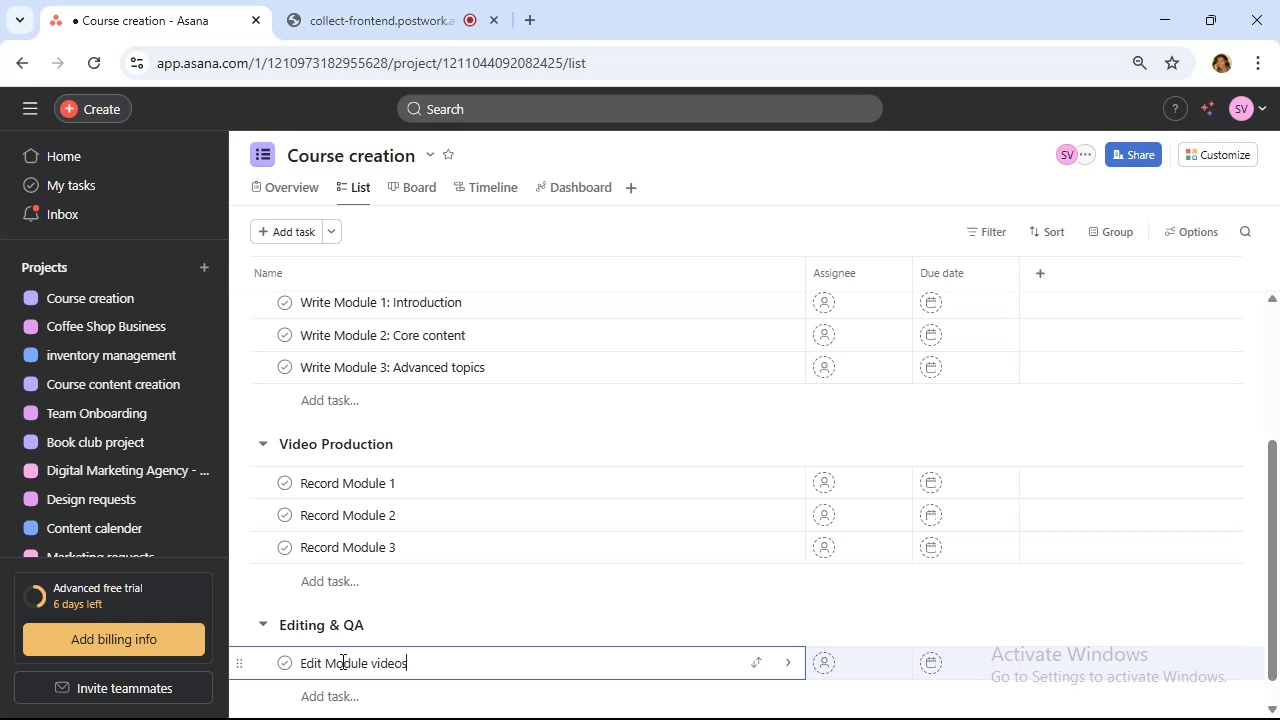 
key(Enter)
 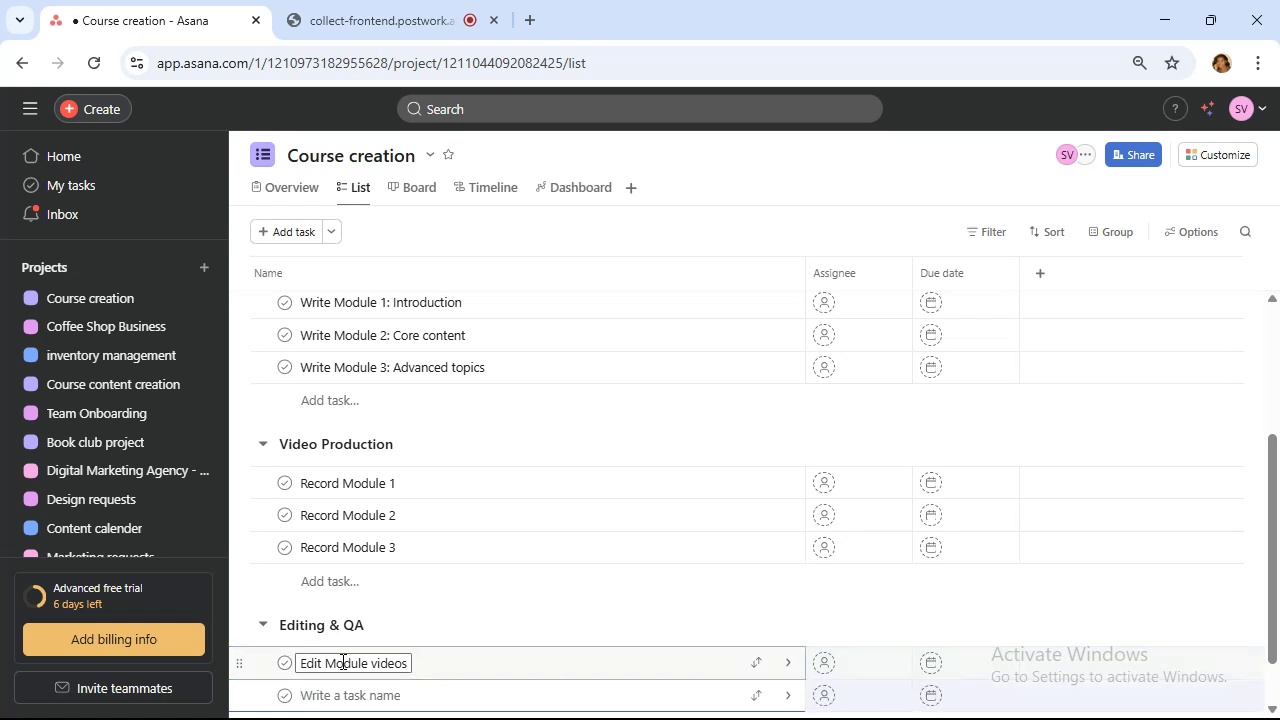 
type(Add captions and vv)
key(Backspace)
type(isuals)
 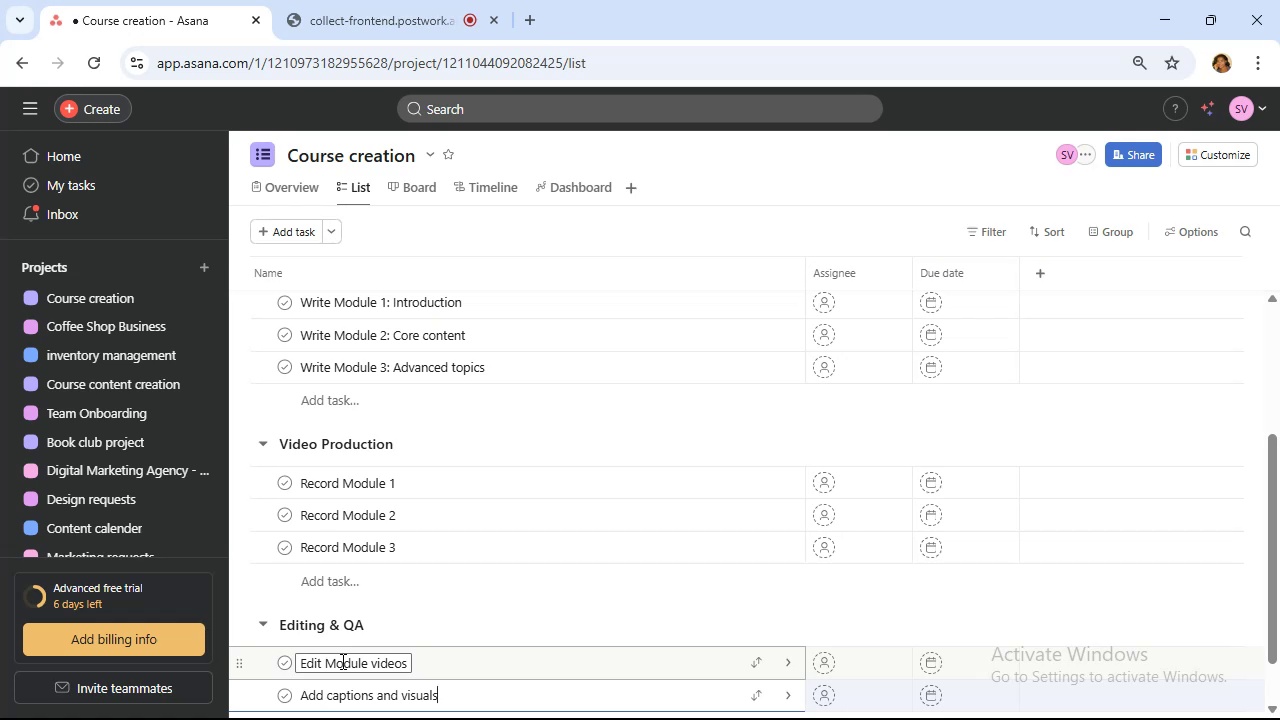 
key(Enter)
 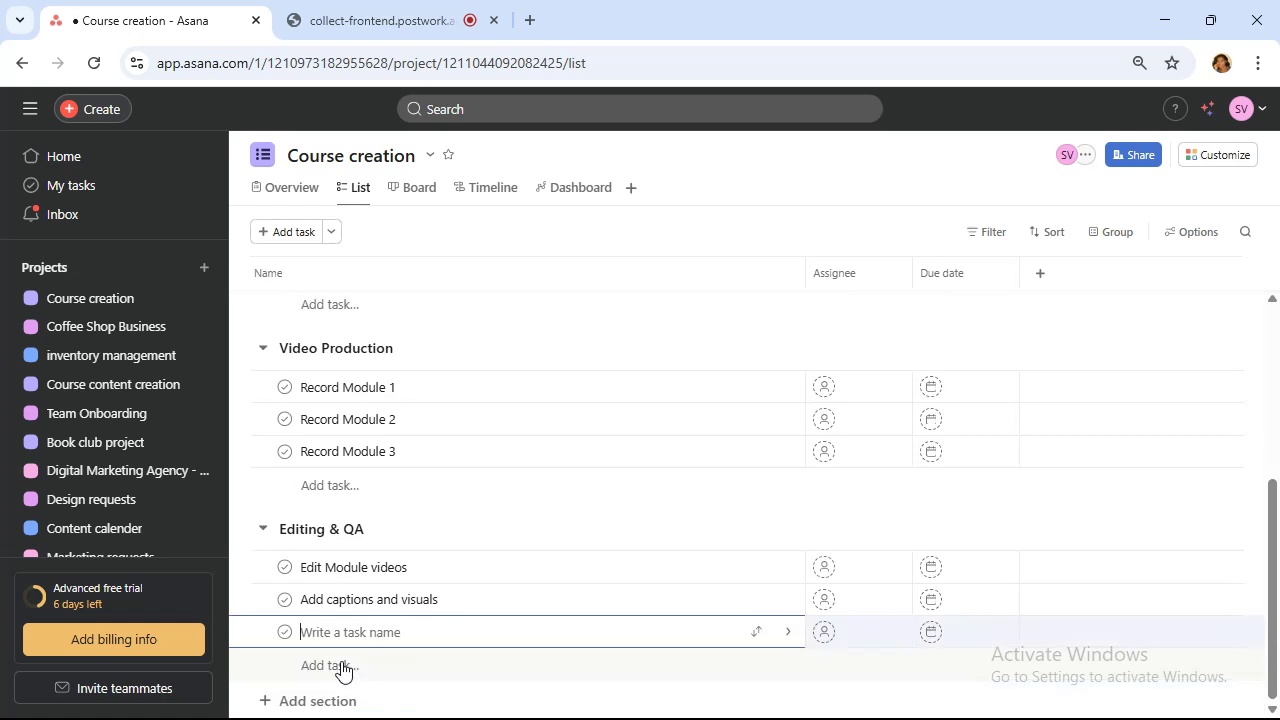 
type(Review final edits for accuracy)
 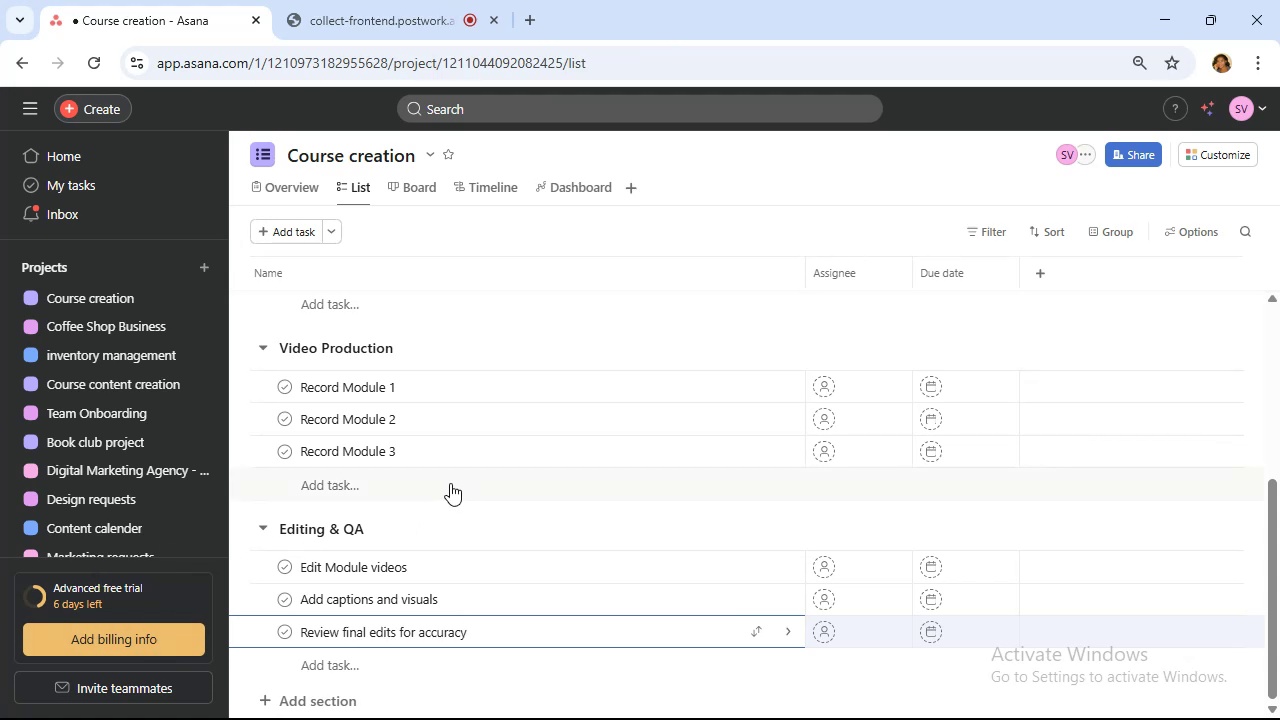 
wait(60.76)
 